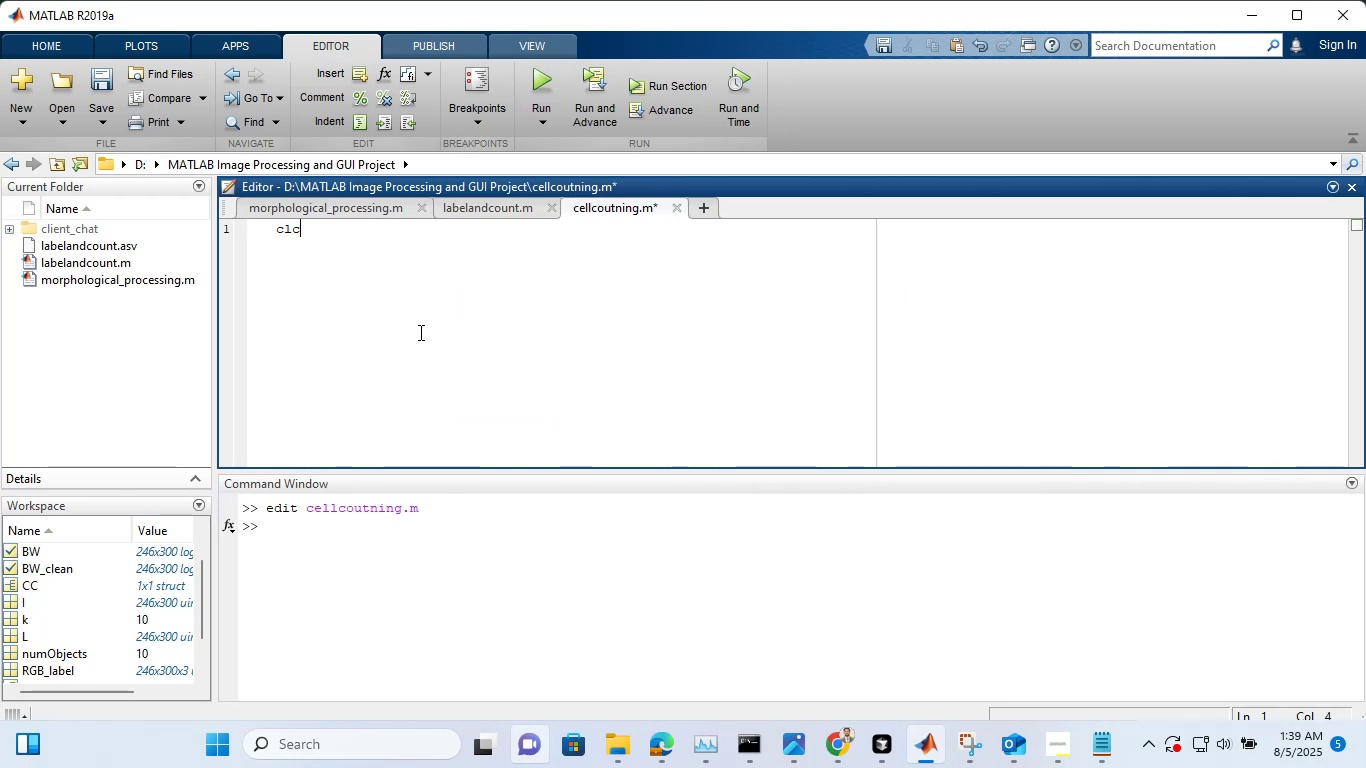 
key(Enter)
 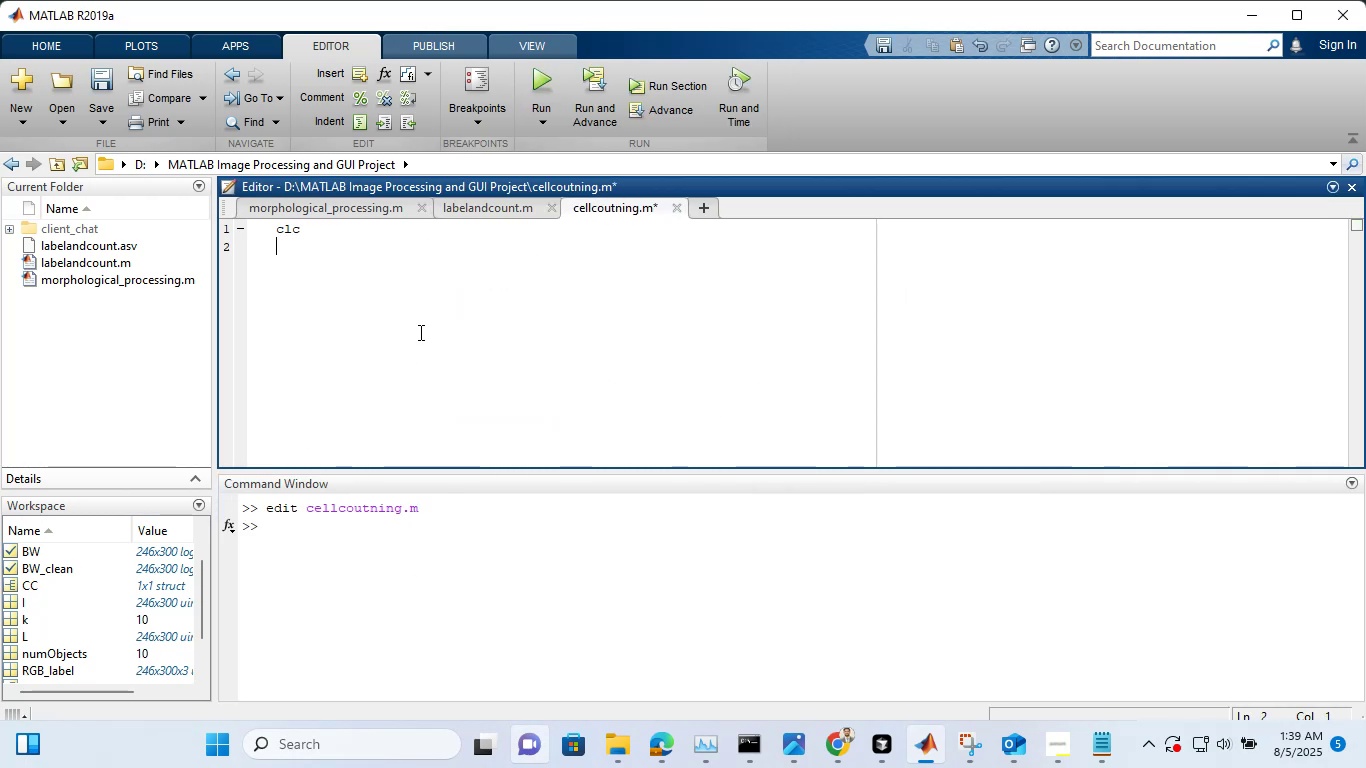 
type(clos )
key(Backspace)
type(e allc)
key(Backspace)
 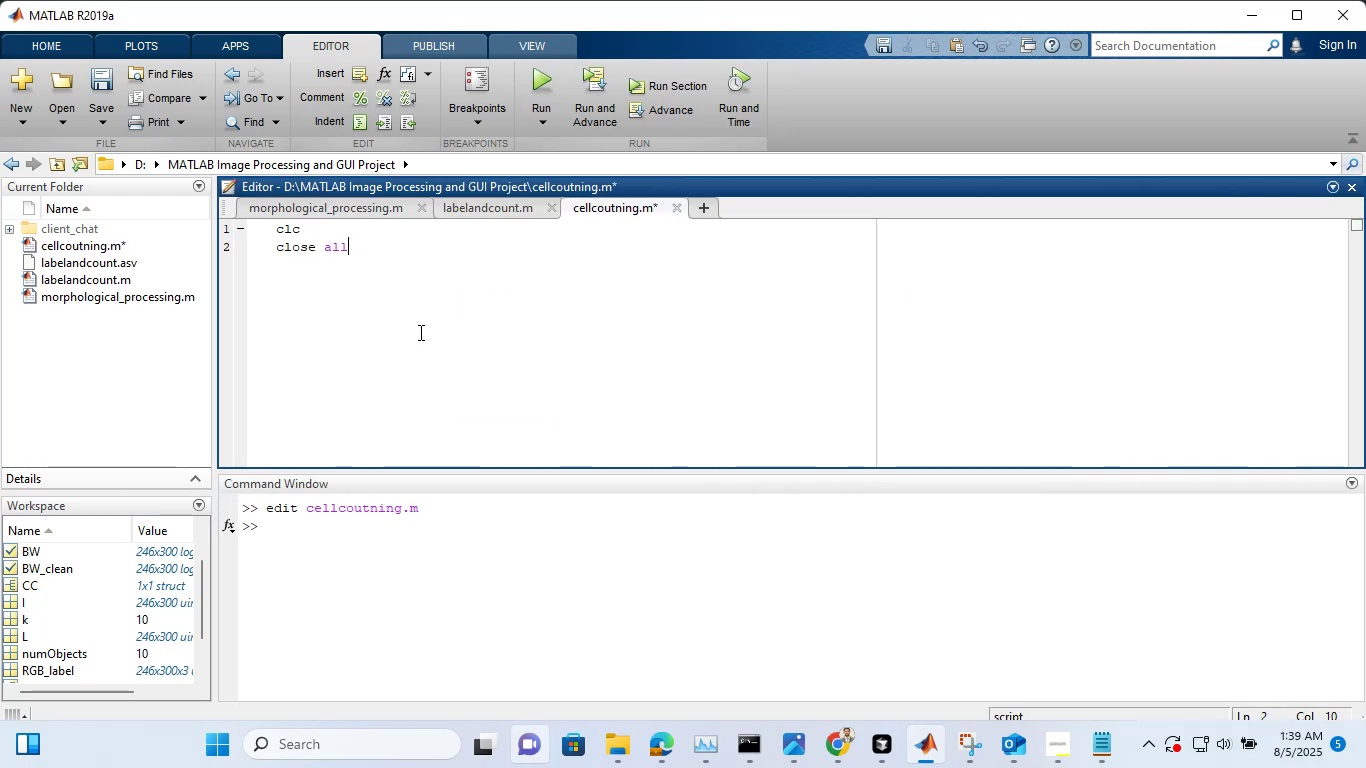 
key(Enter)
 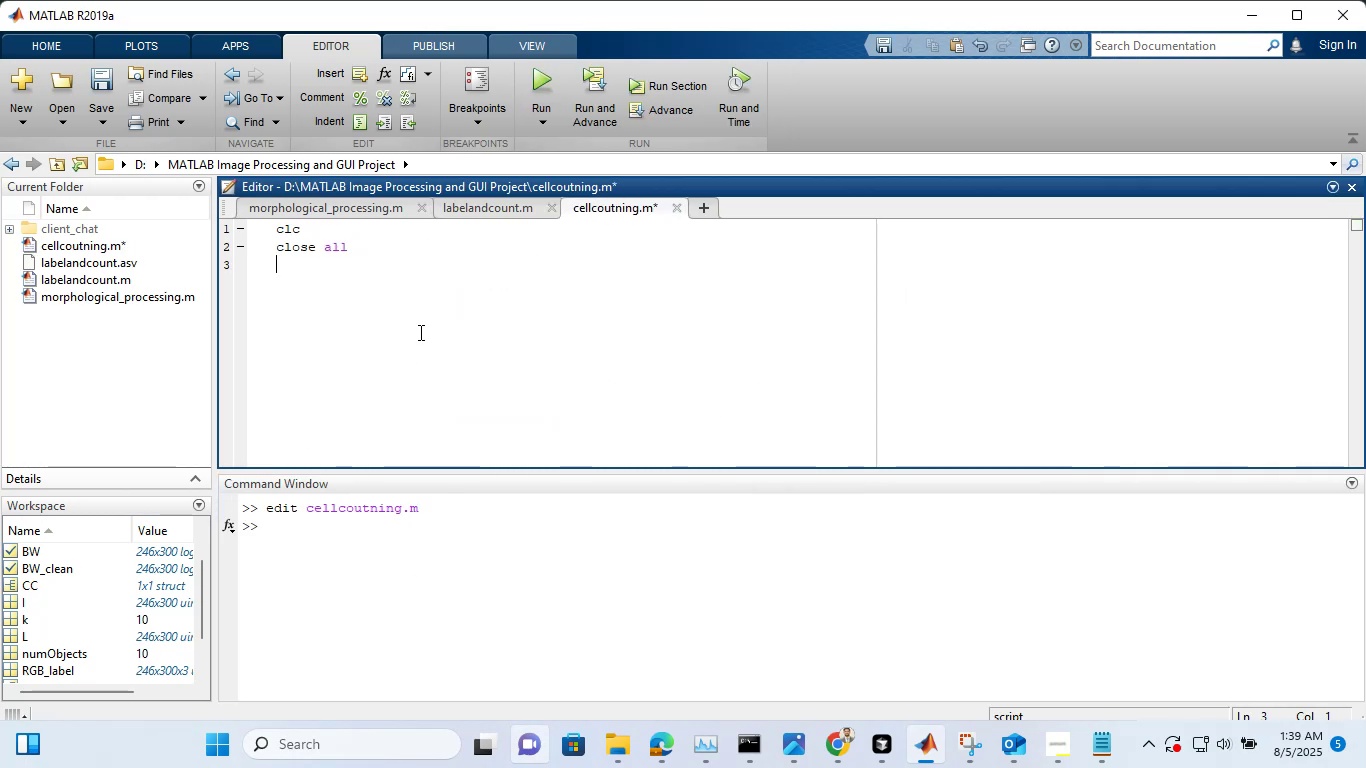 
type(clear ll)
 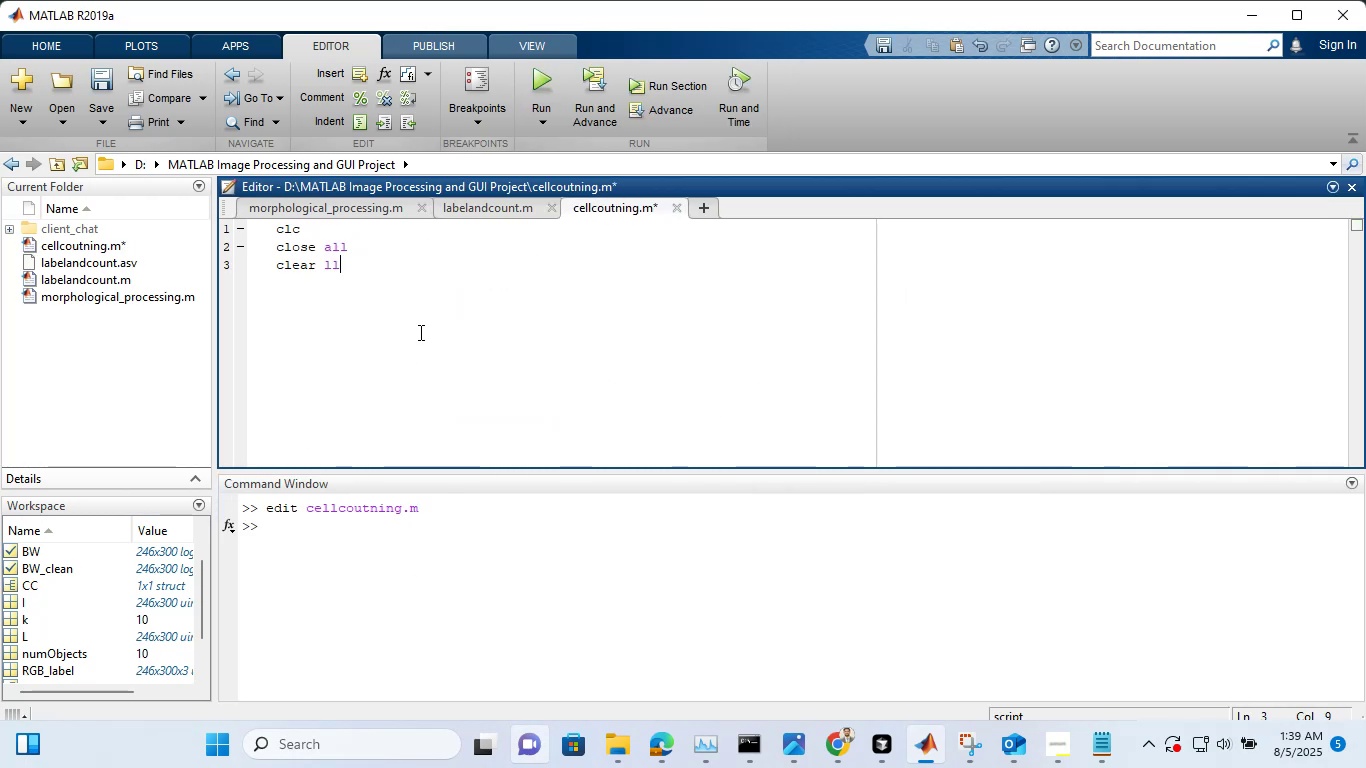 
key(Enter)
 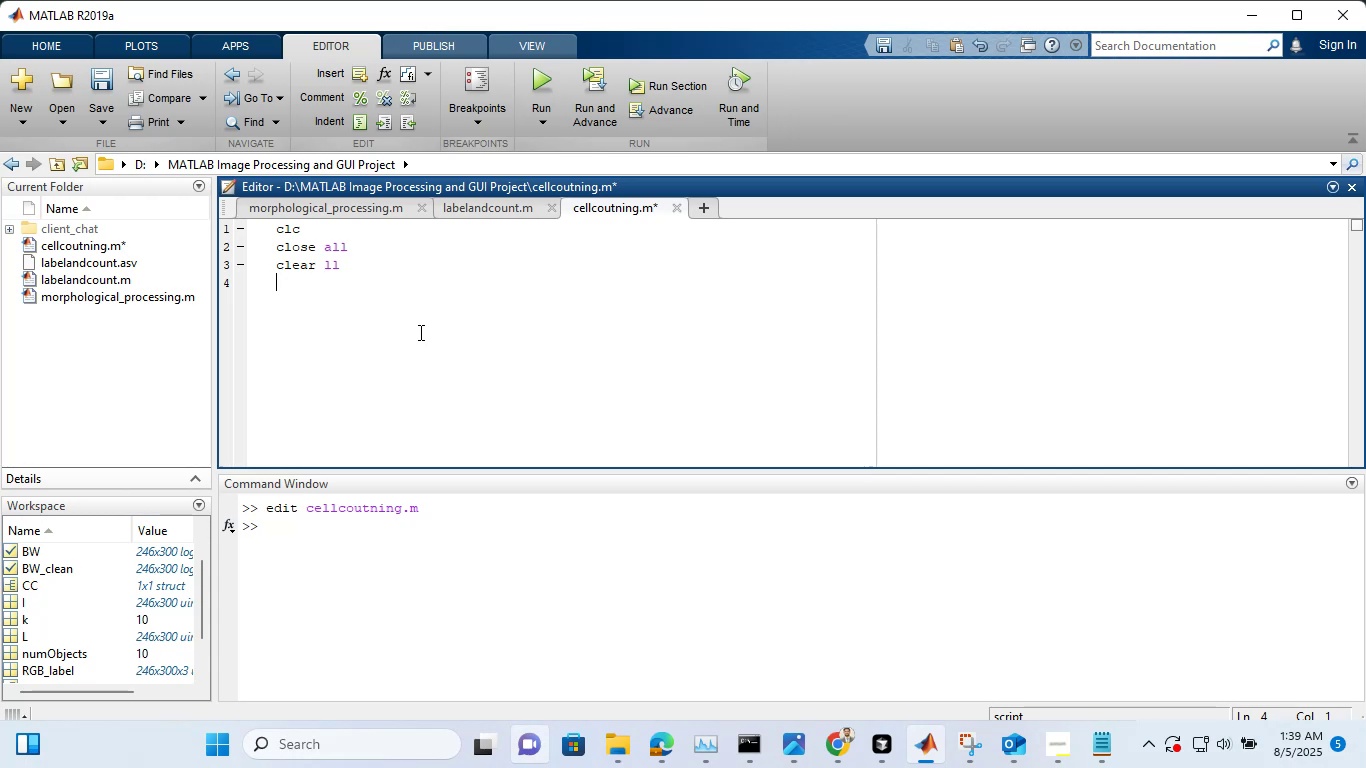 
key(Backspace)
key(Backspace)
key(Backspace)
type(all)
 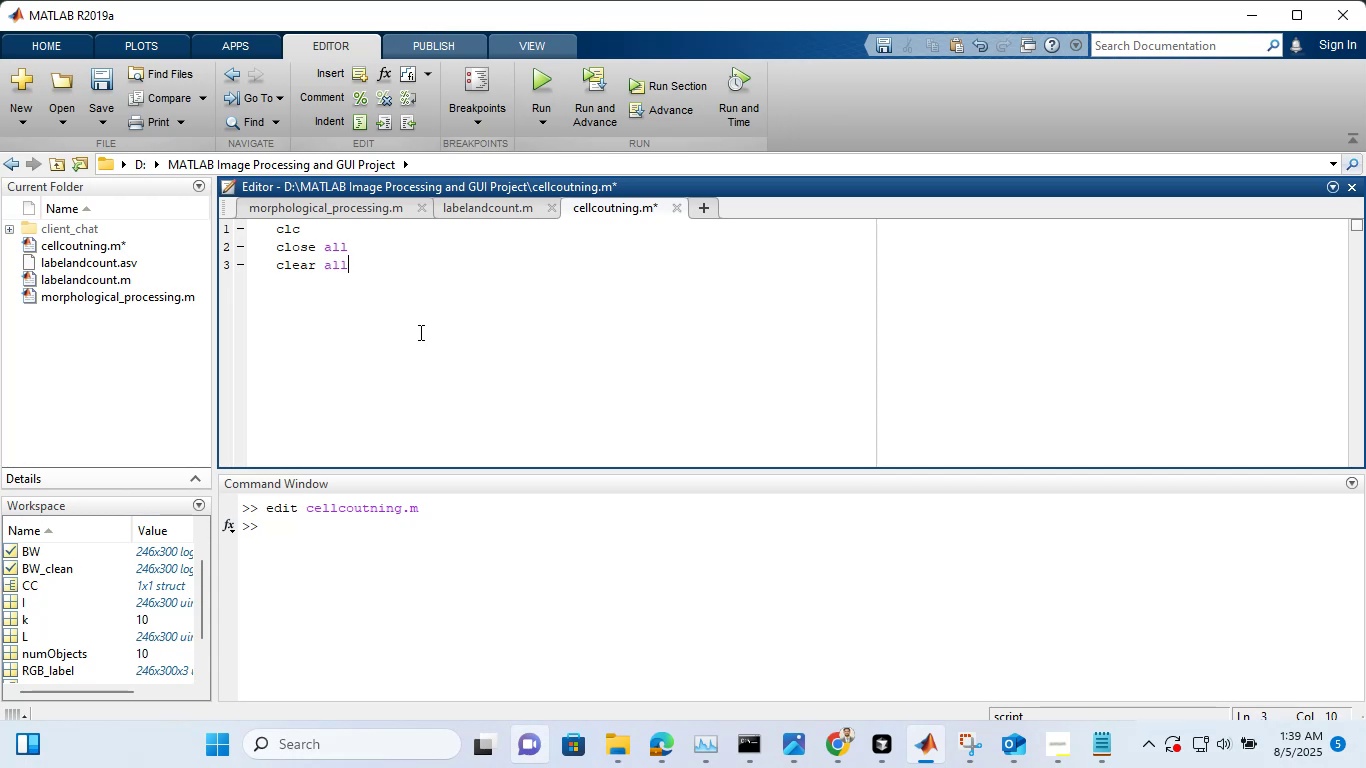 
key(Enter)
 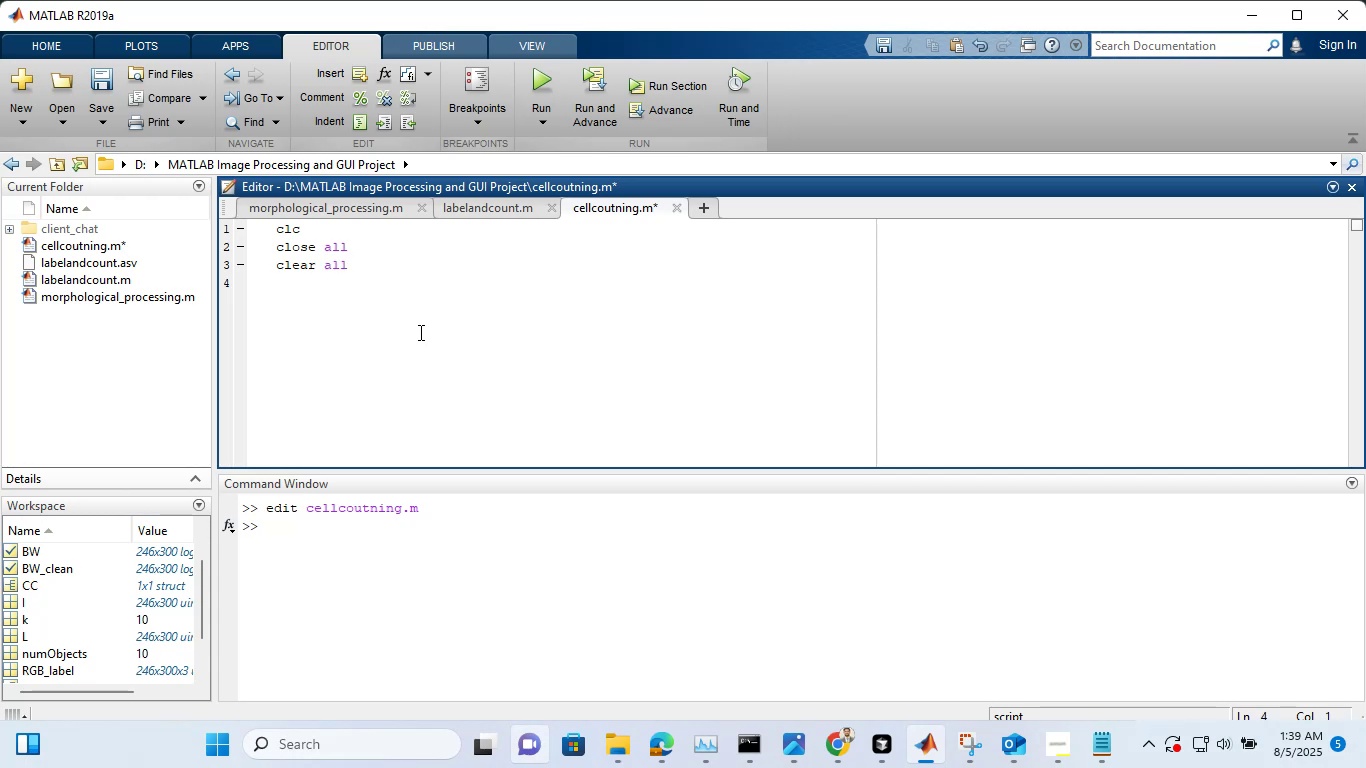 
key(Control+ControlLeft)
 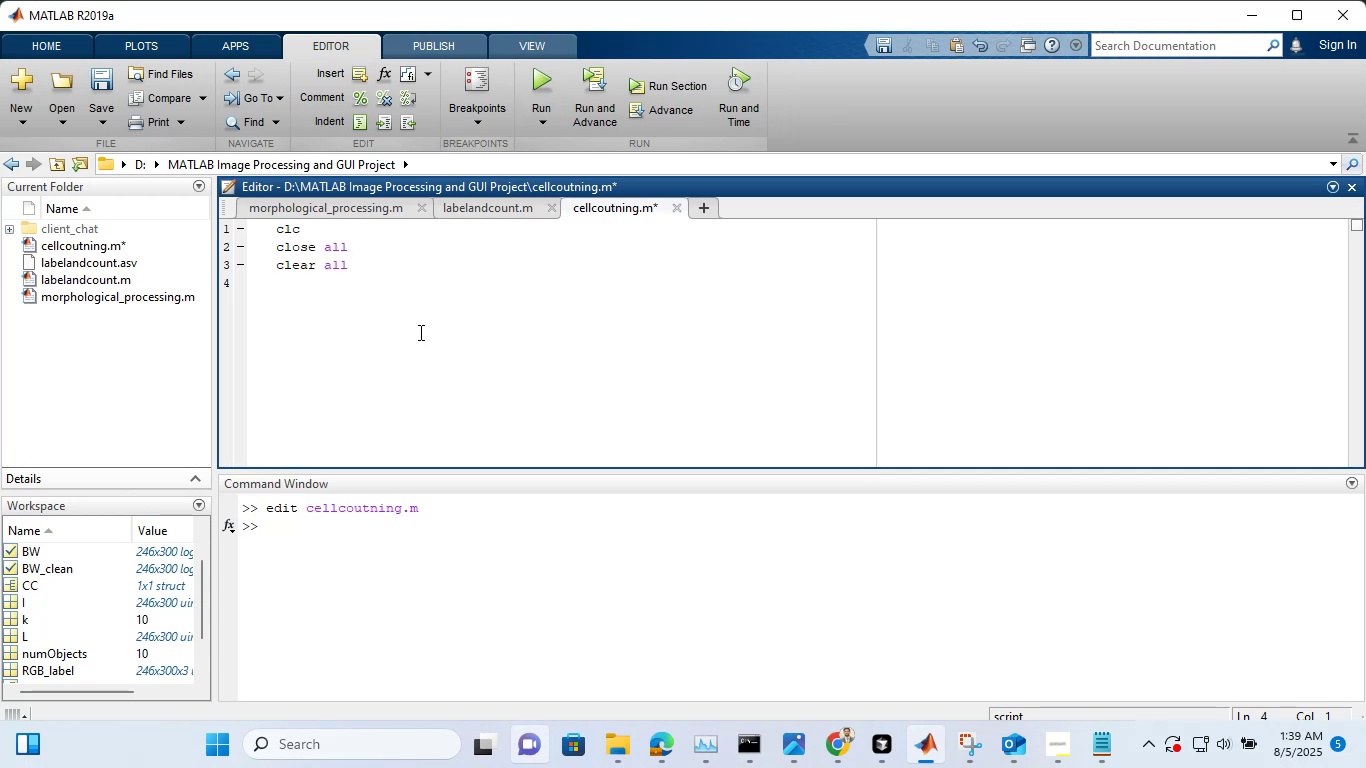 
key(Control+V)
 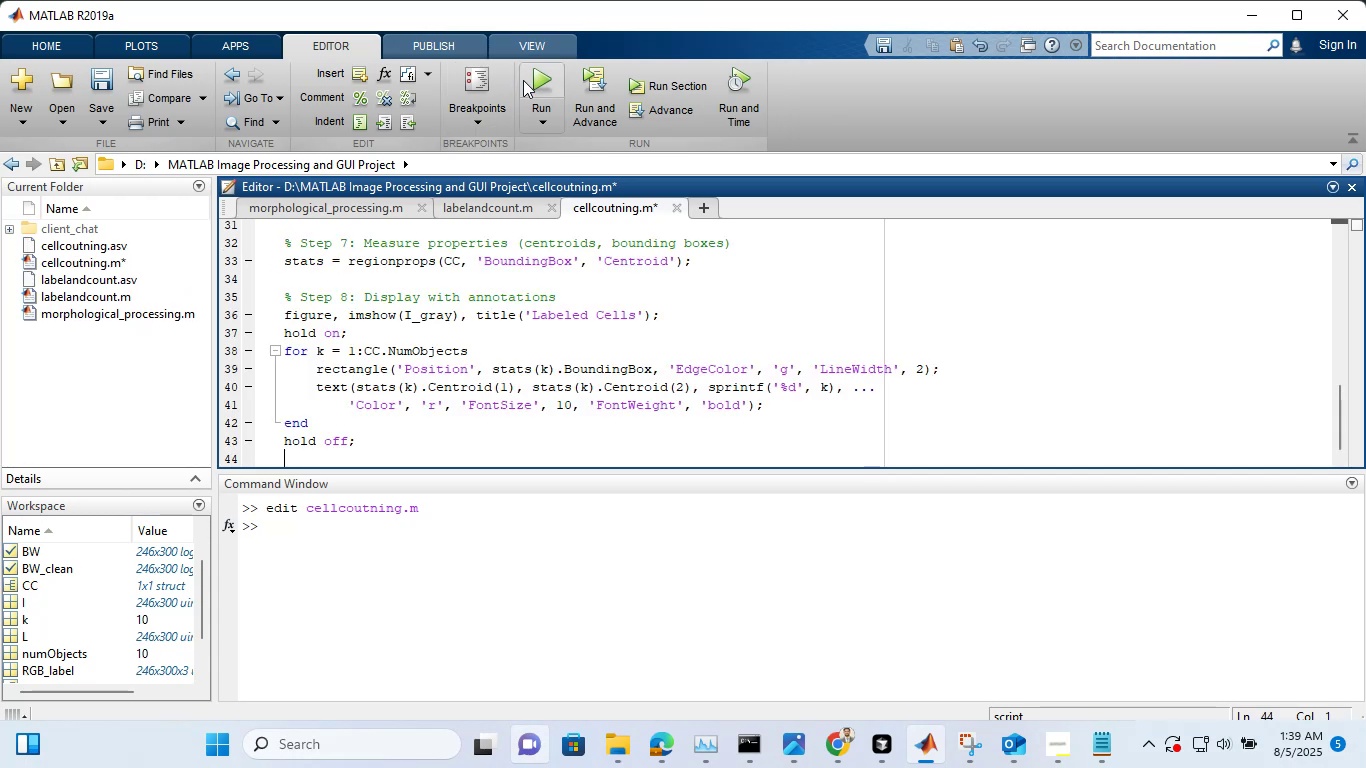 
left_click([525, 80])
 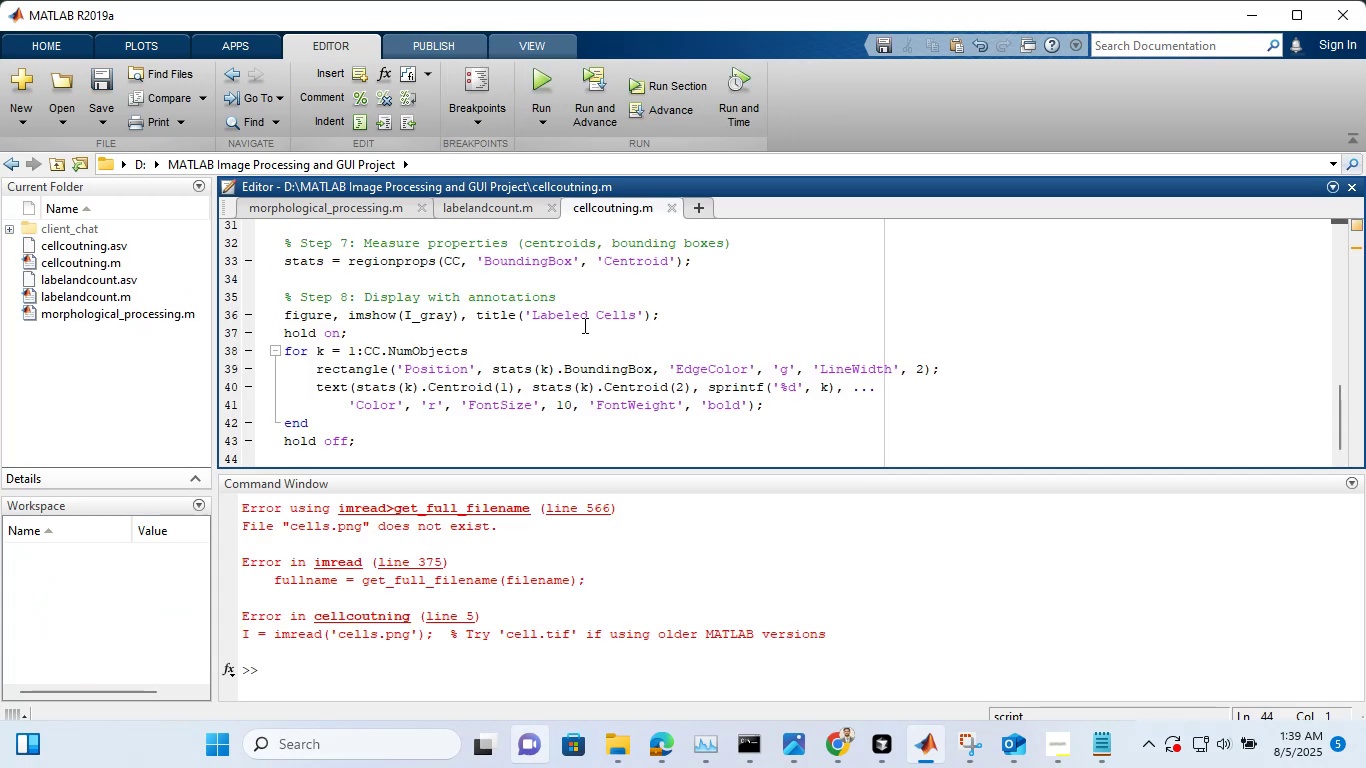 
wait(8.03)
 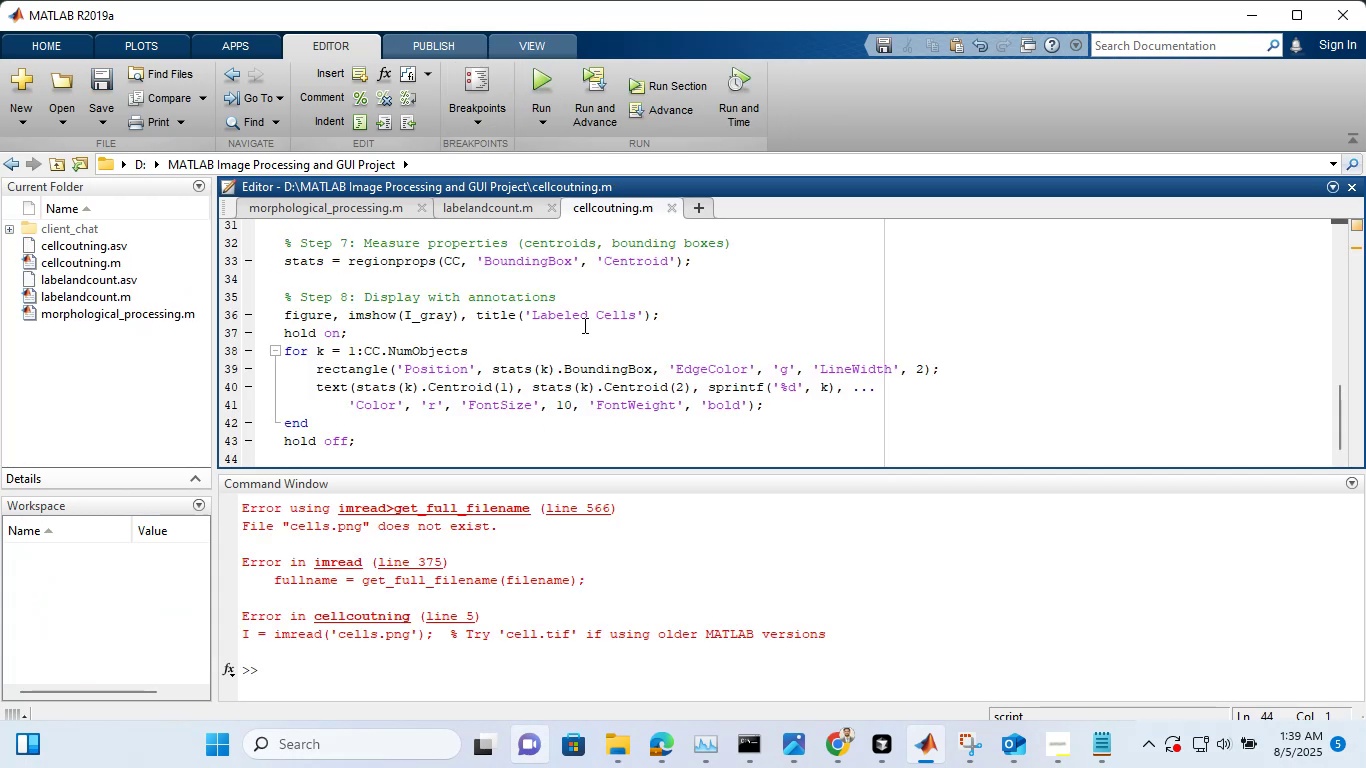 
left_click([450, 302])
 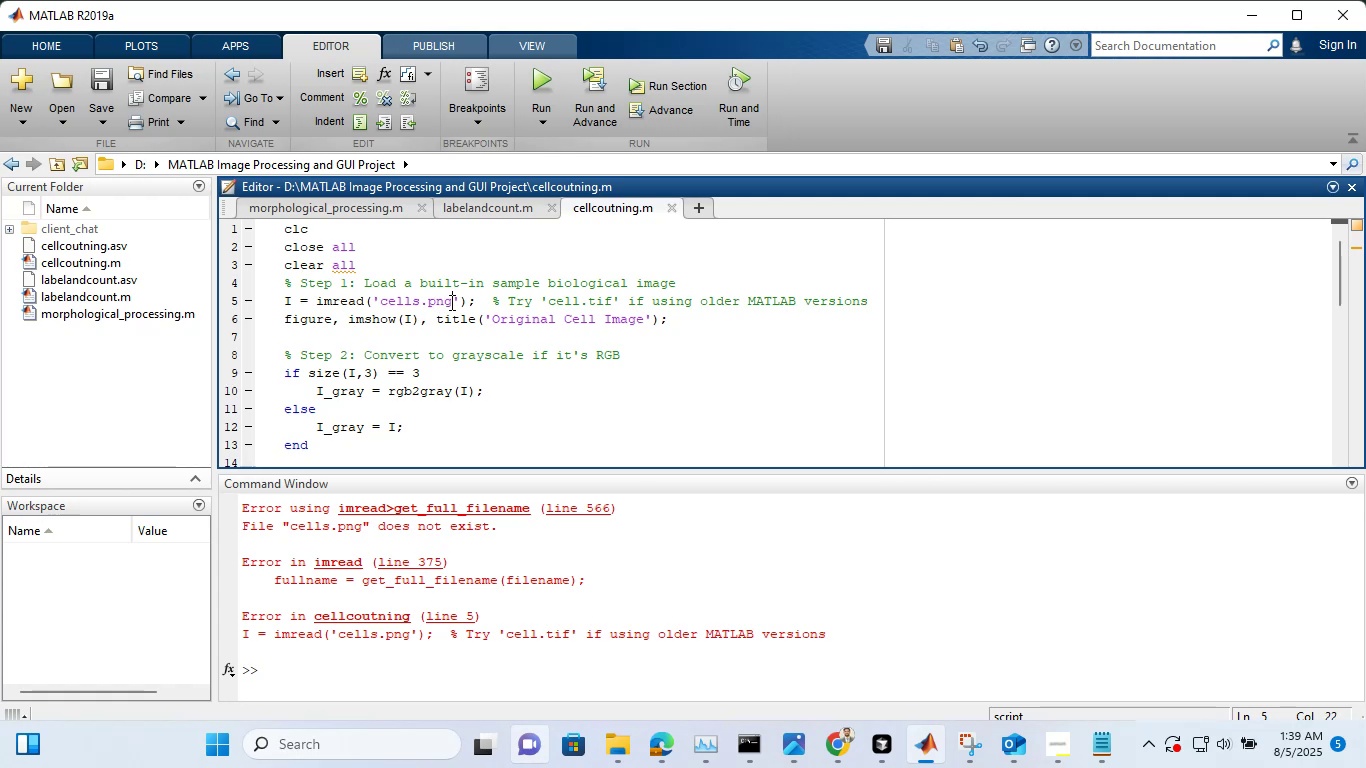 
key(Backspace)
key(Backspace)
key(Backspace)
type(tif)
 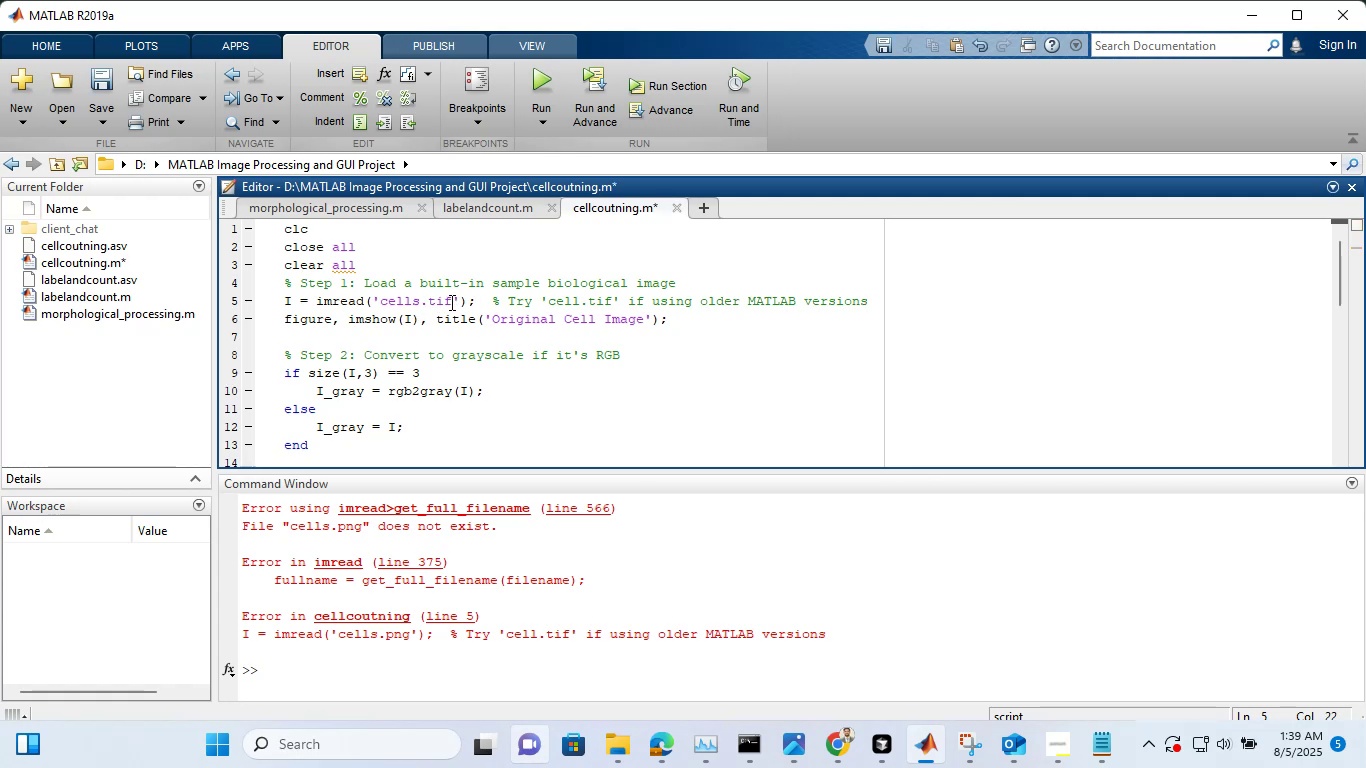 
key(Control+S)
 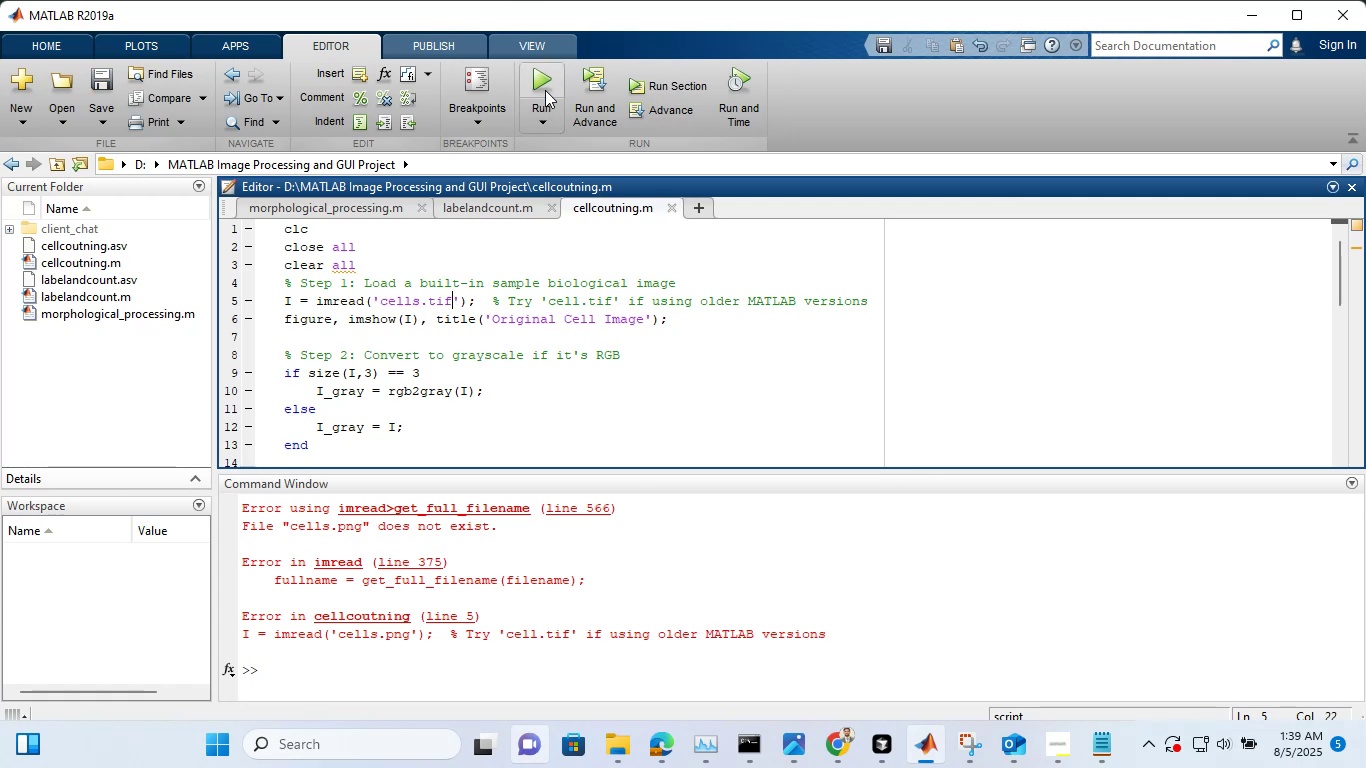 
left_click([545, 89])
 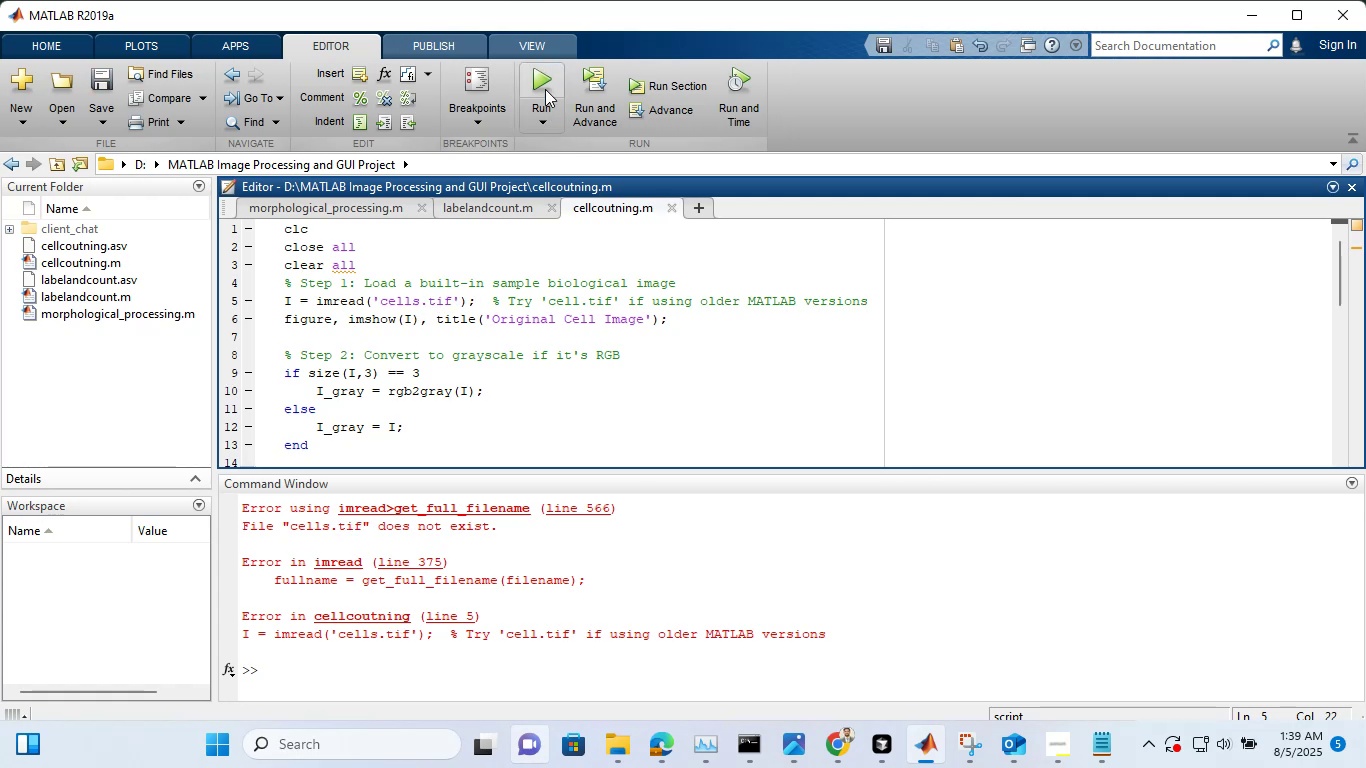 
left_click([545, 89])
 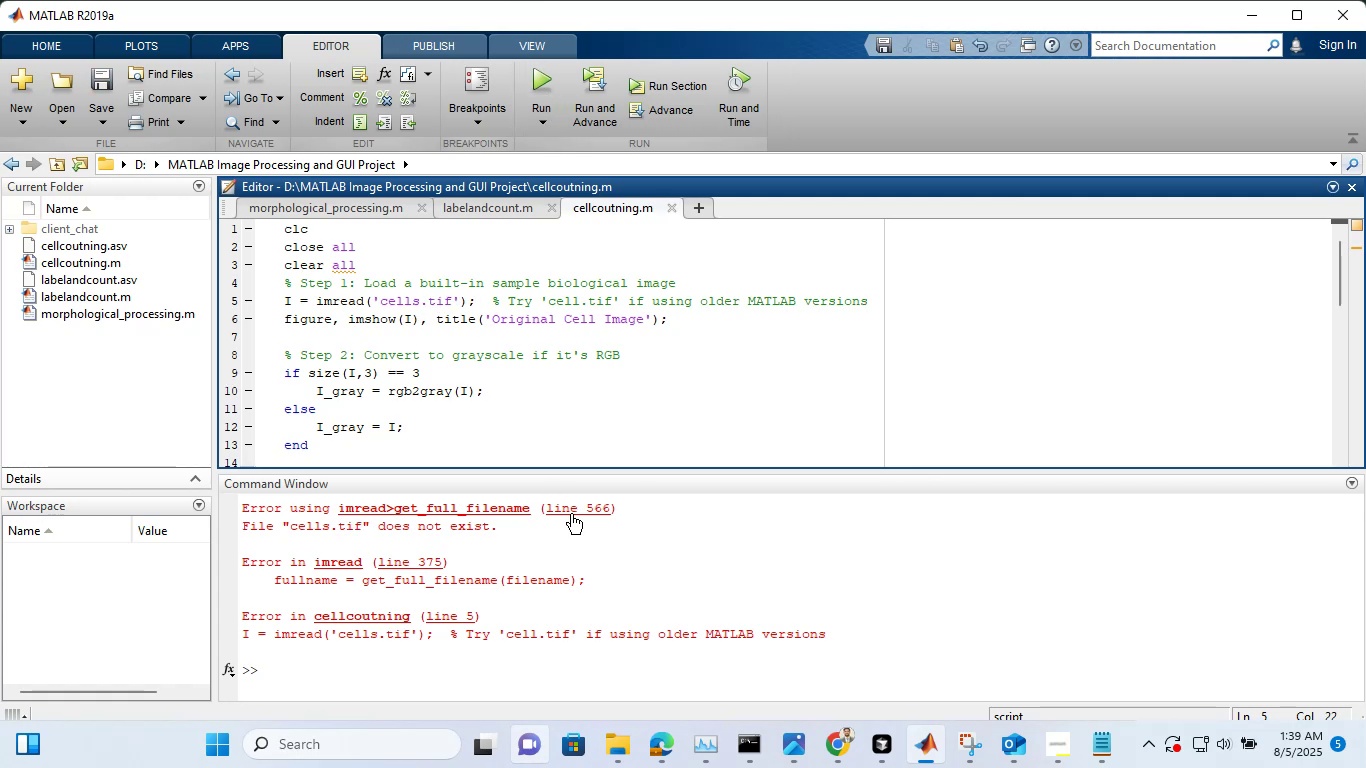 
left_click([657, 621])
 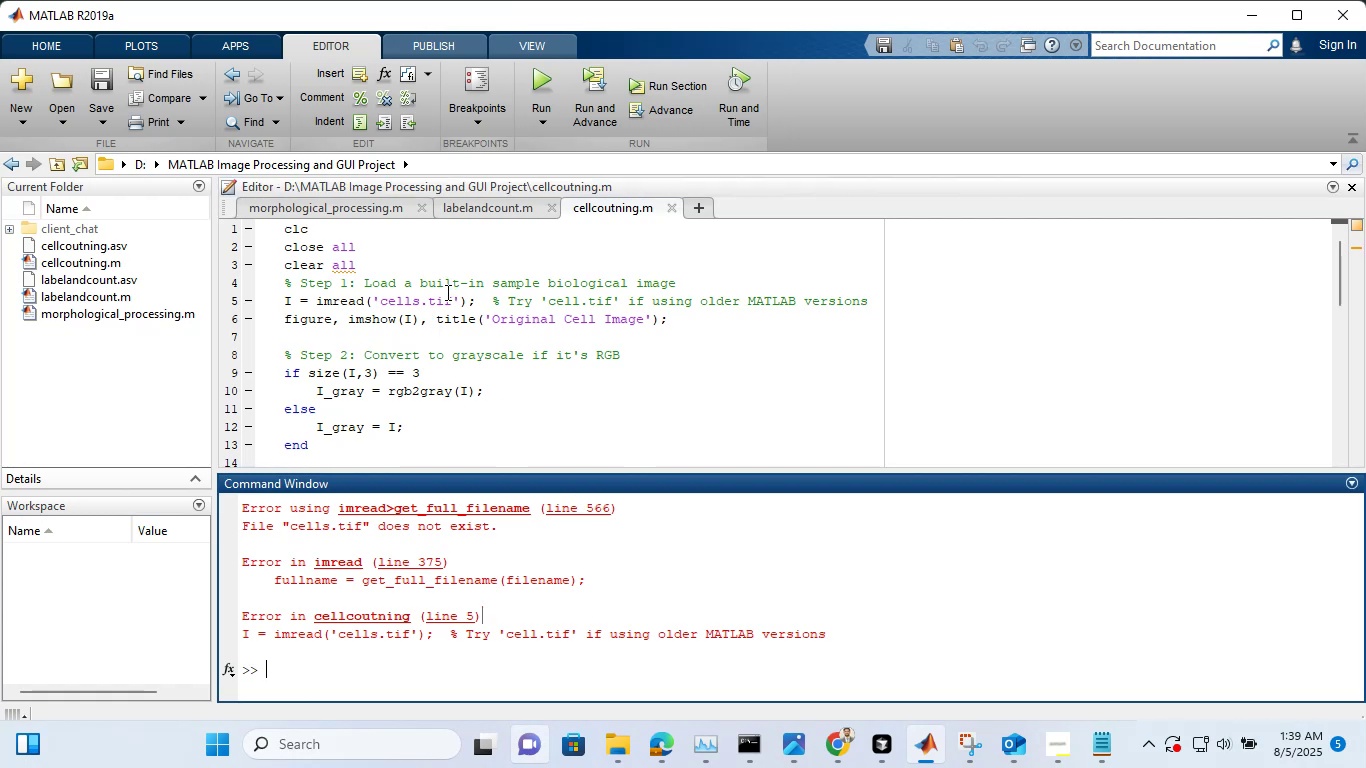 
left_click([420, 295])
 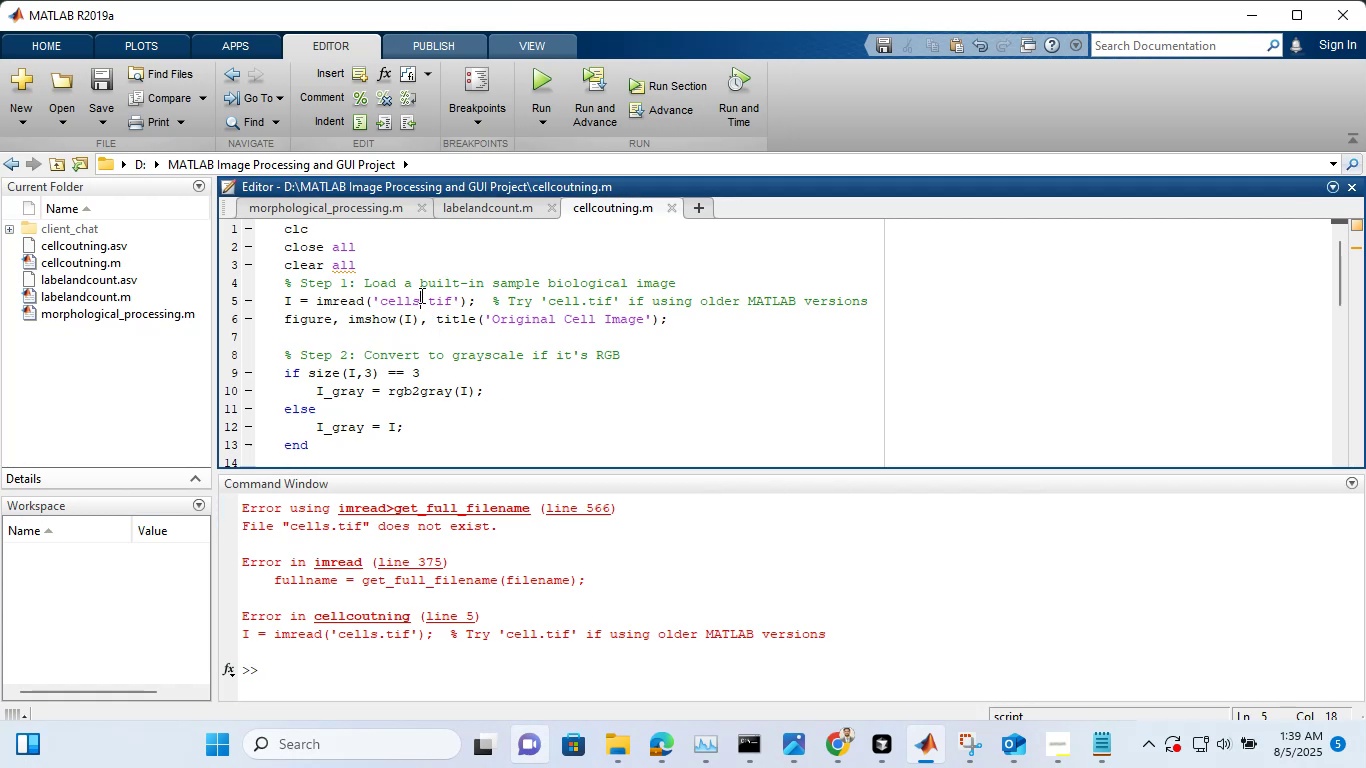 
key(Backspace)
 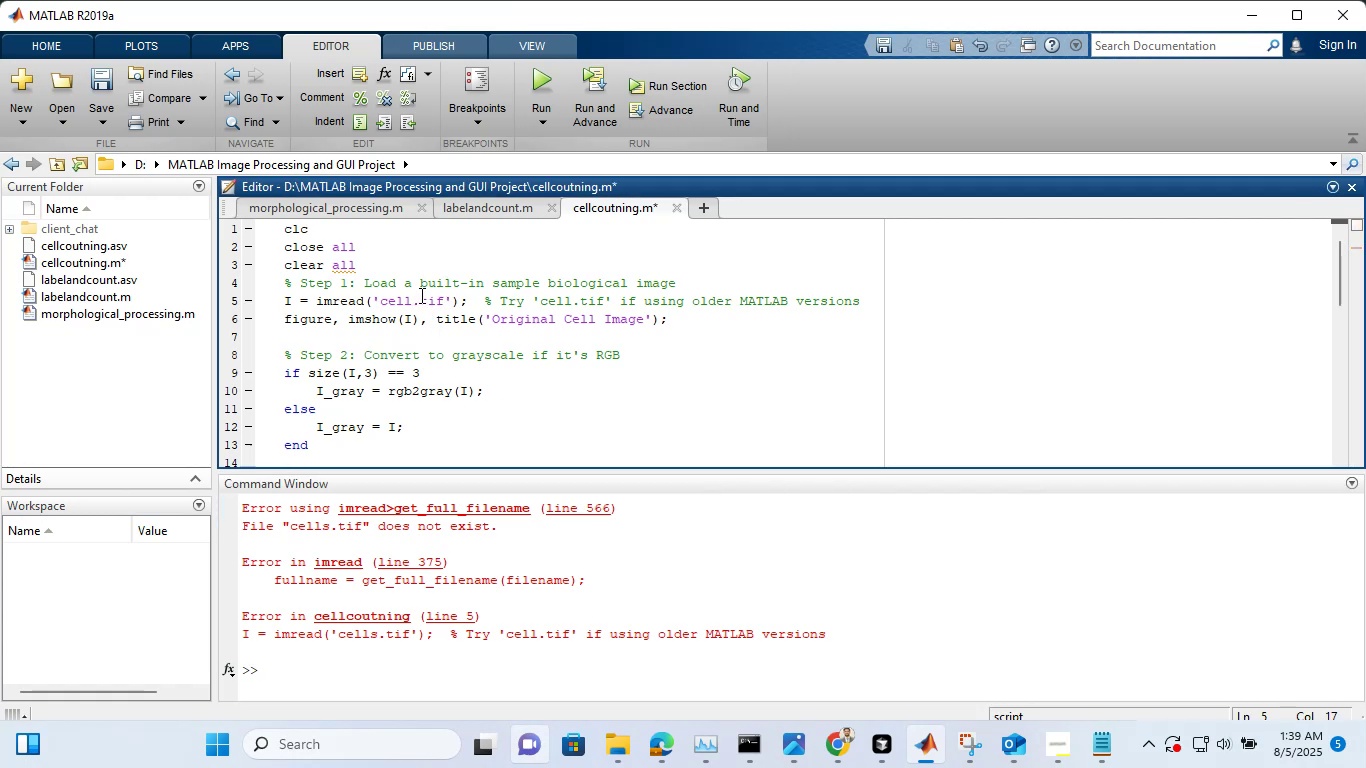 
key(Control+S)
 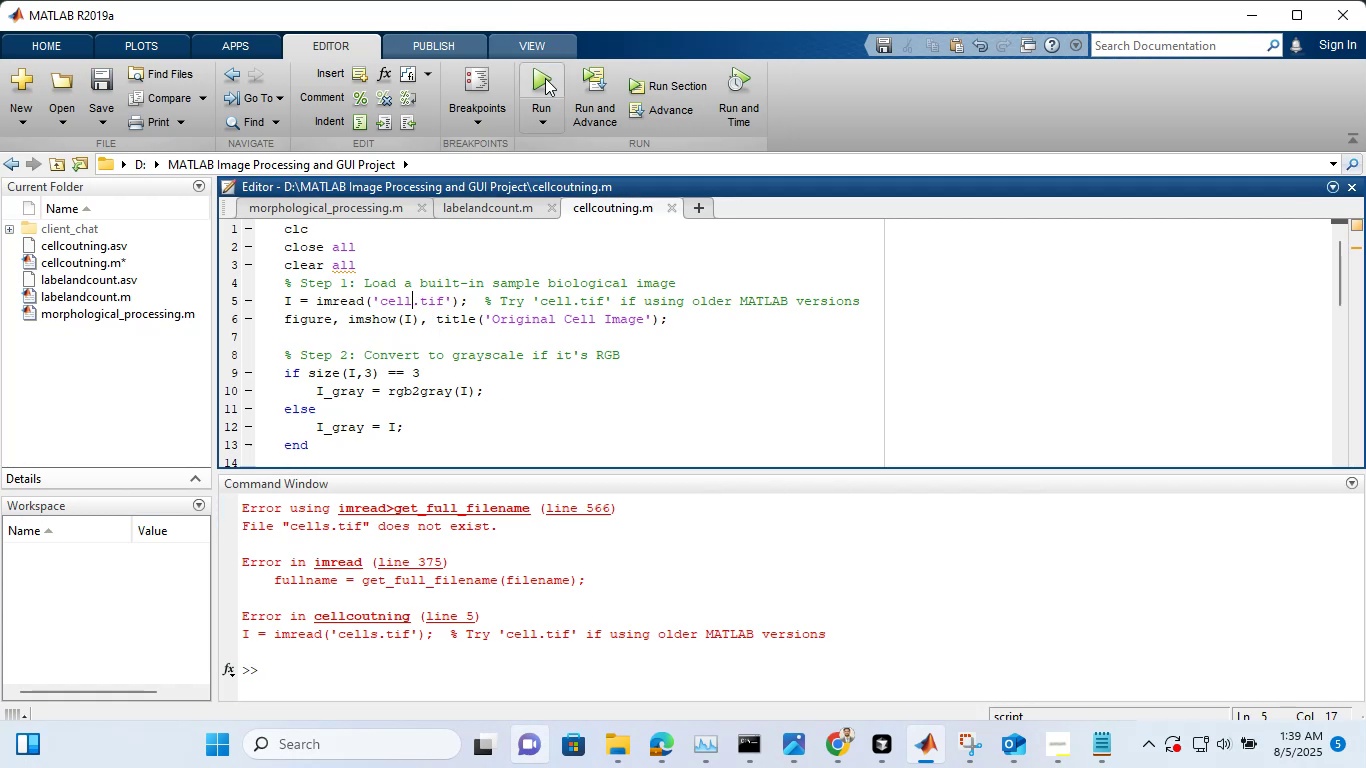 
left_click([545, 78])
 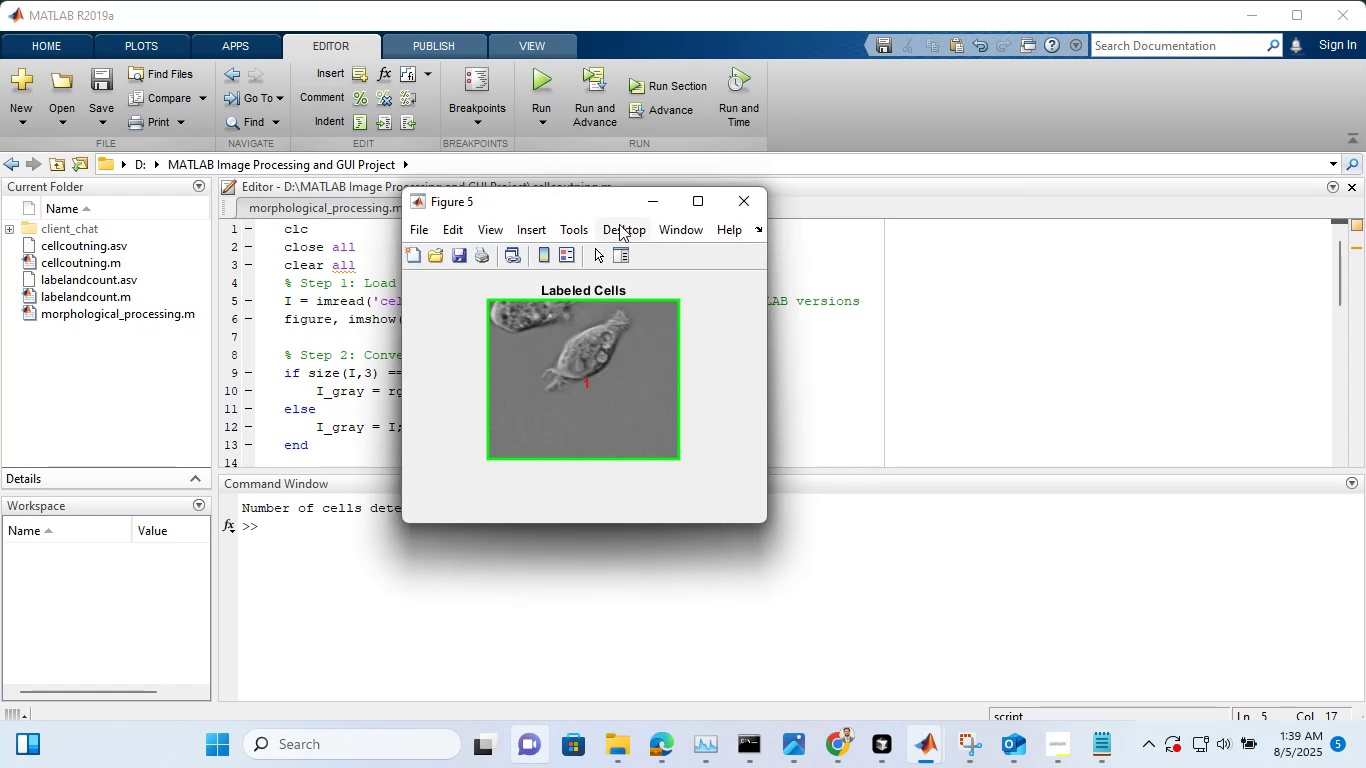 
wait(5.56)
 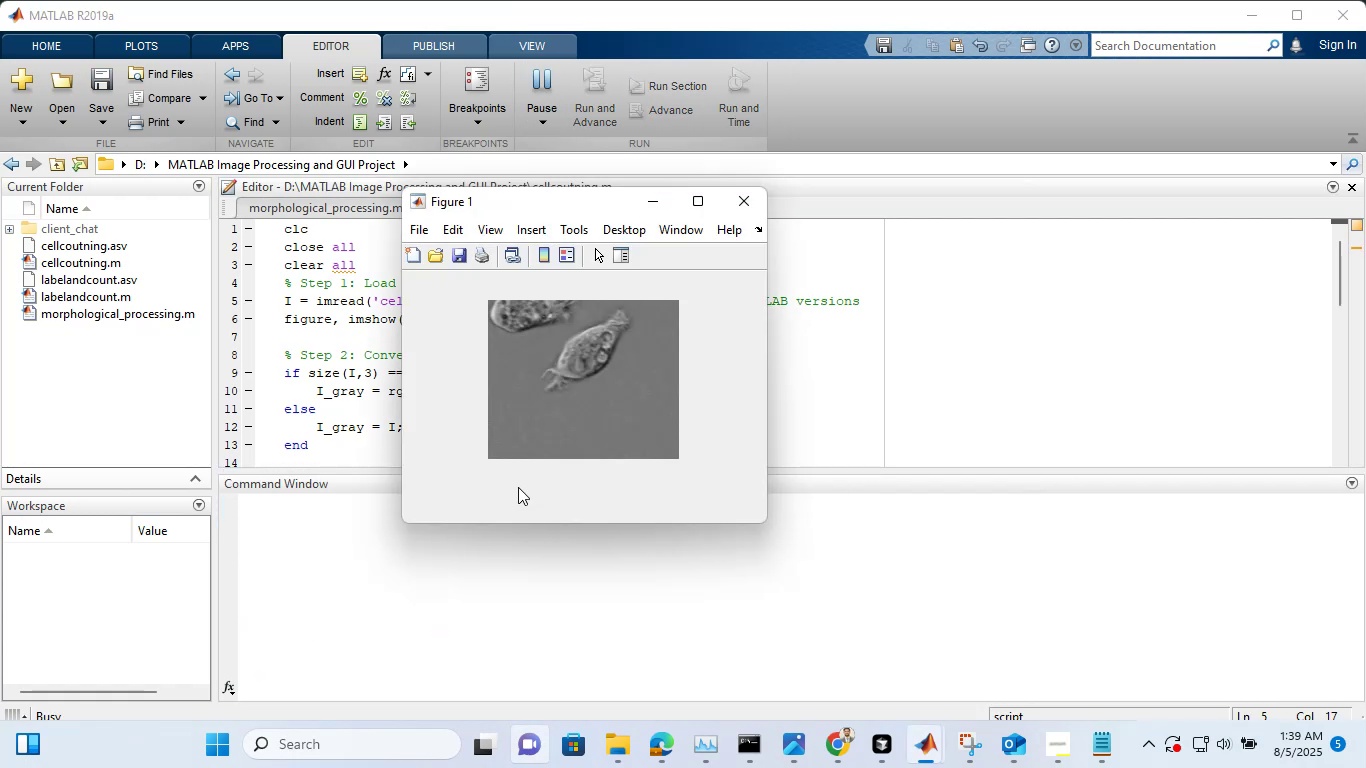 
left_click_drag(start_coordinate=[573, 206], to_coordinate=[1057, 205])
 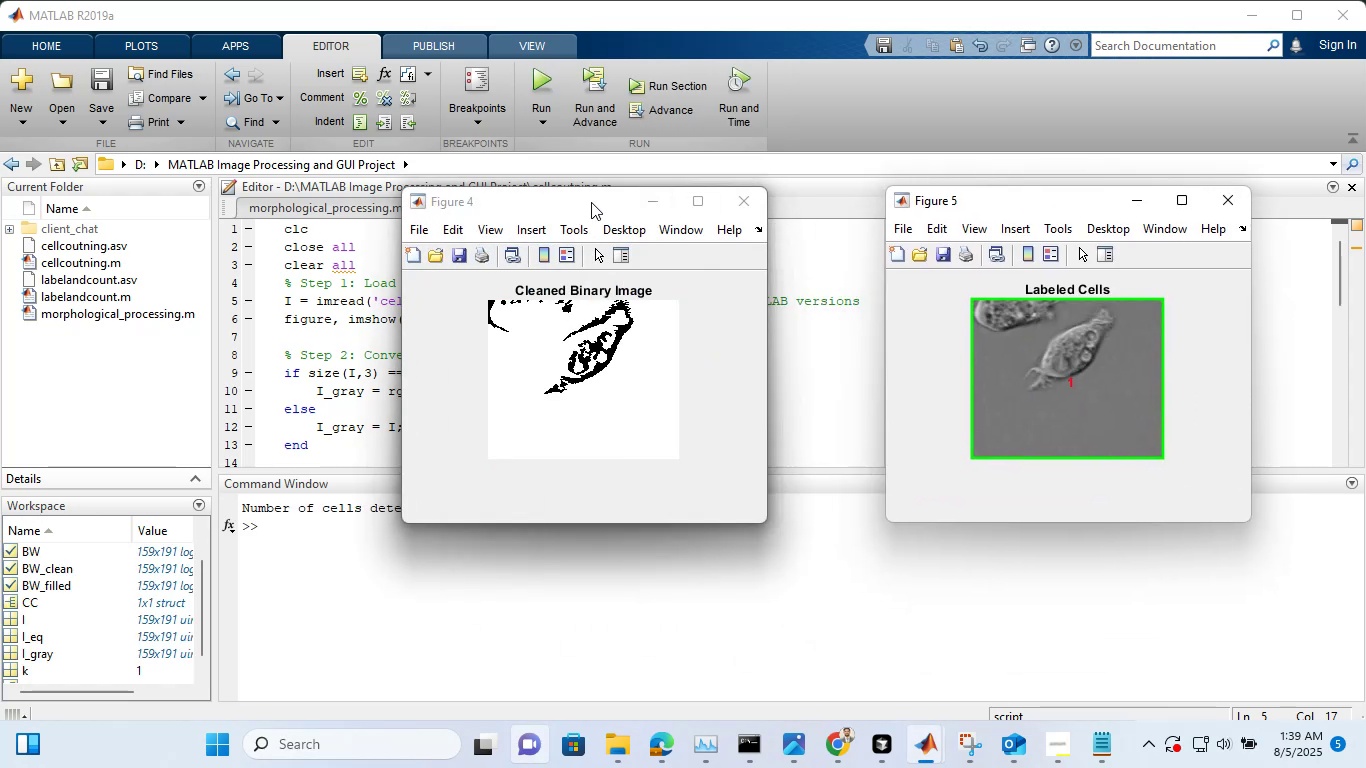 
left_click_drag(start_coordinate=[591, 202], to_coordinate=[129, 326])
 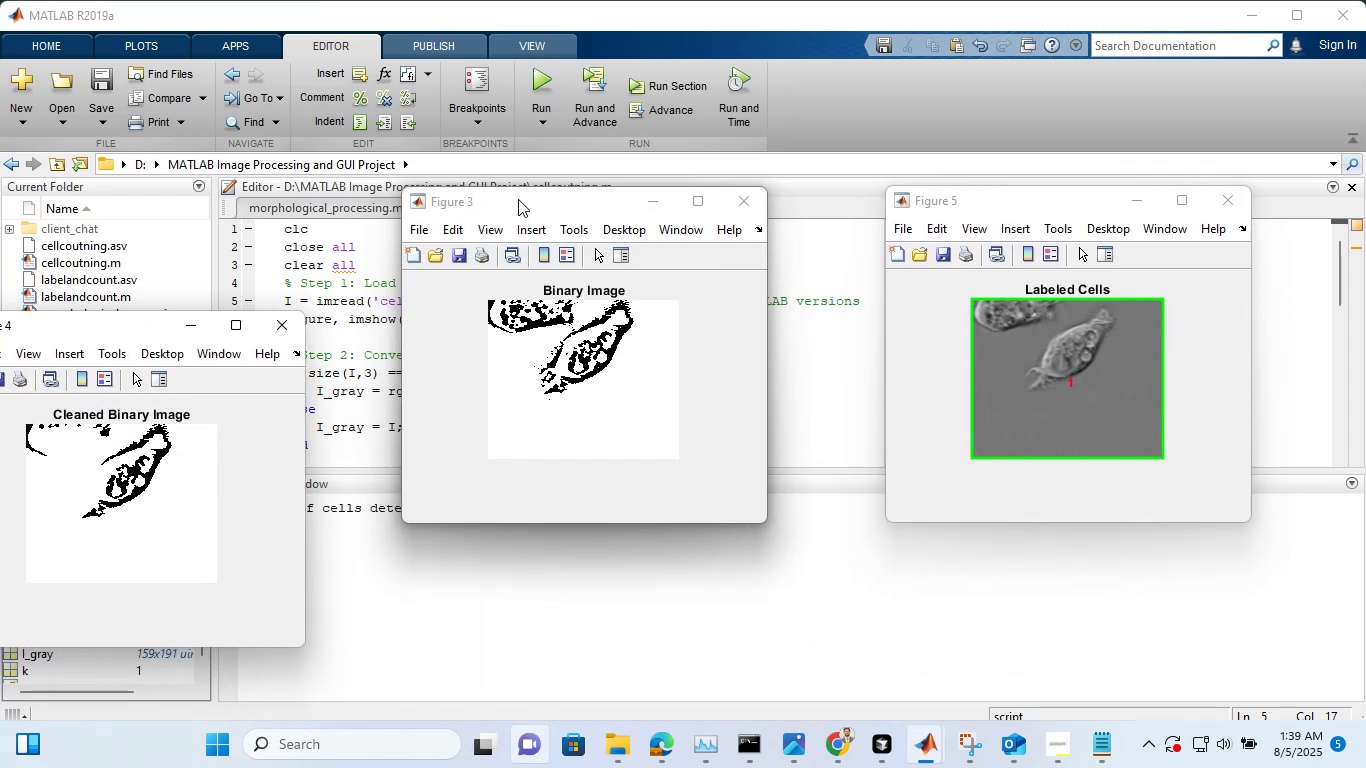 
left_click_drag(start_coordinate=[519, 201], to_coordinate=[811, 457])
 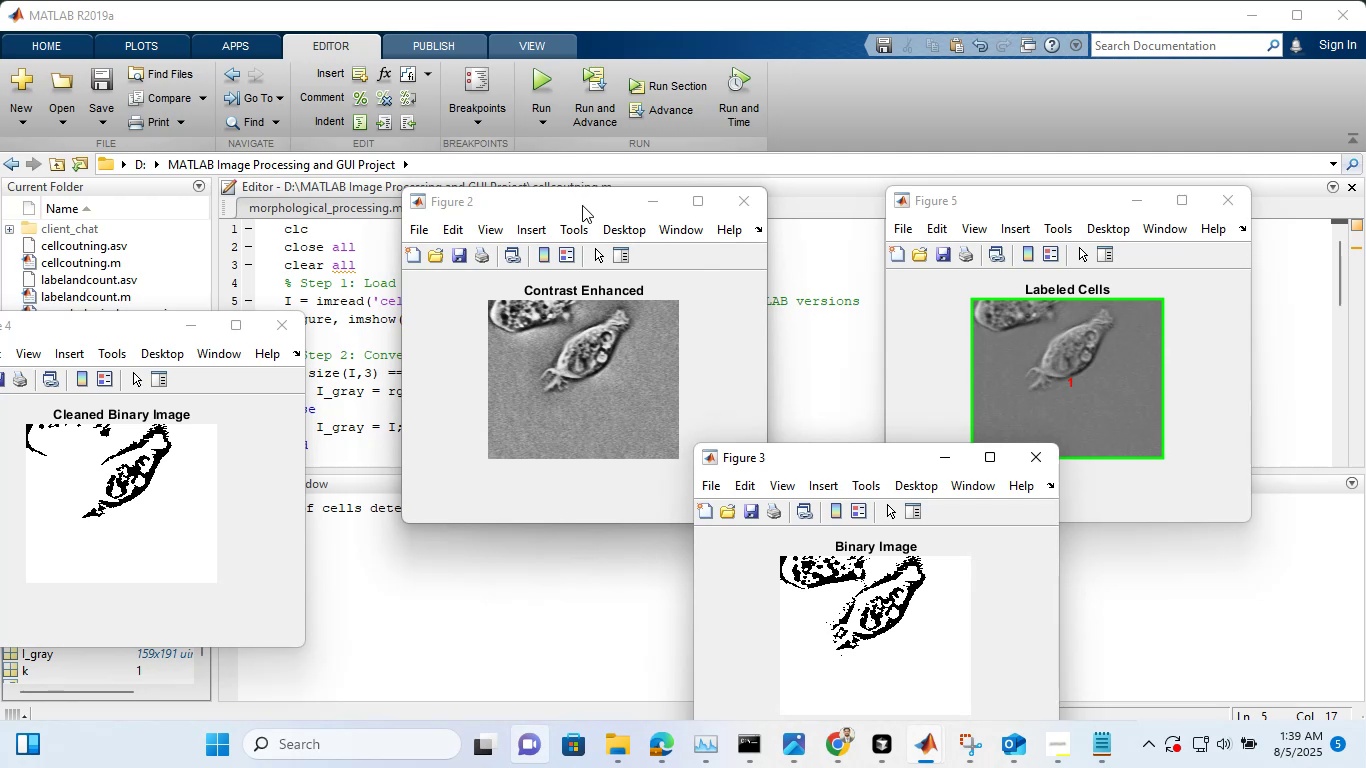 
left_click_drag(start_coordinate=[582, 205], to_coordinate=[240, 62])
 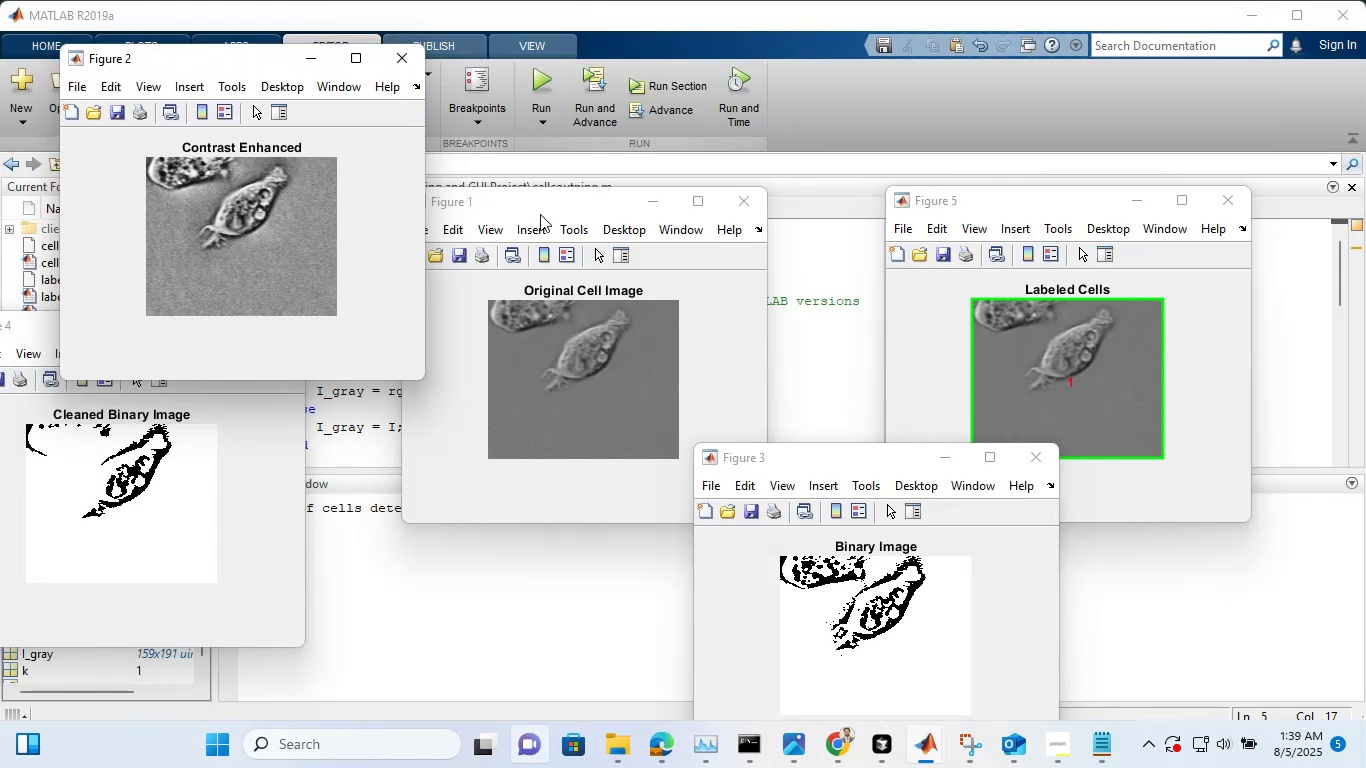 
left_click_drag(start_coordinate=[540, 208], to_coordinate=[574, 67])
 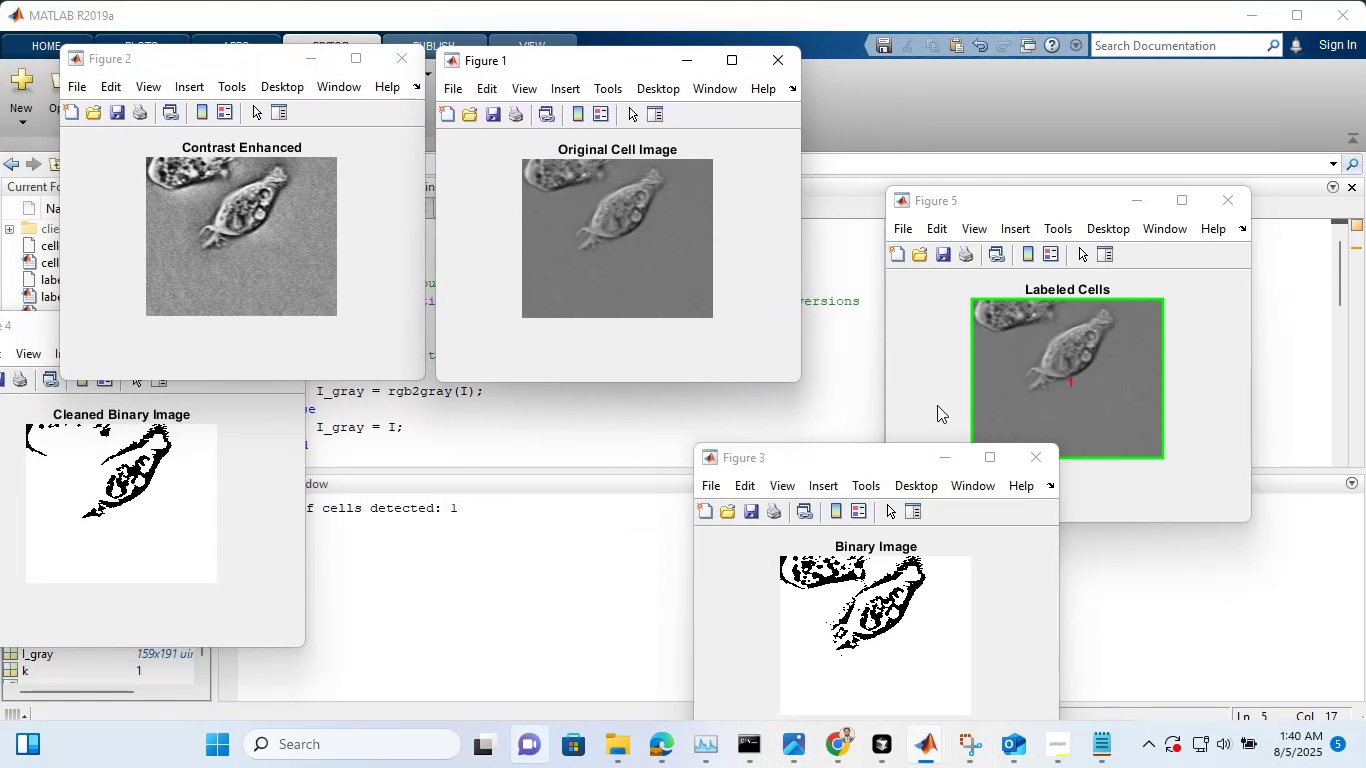 
left_click_drag(start_coordinate=[820, 462], to_coordinate=[514, 405])
 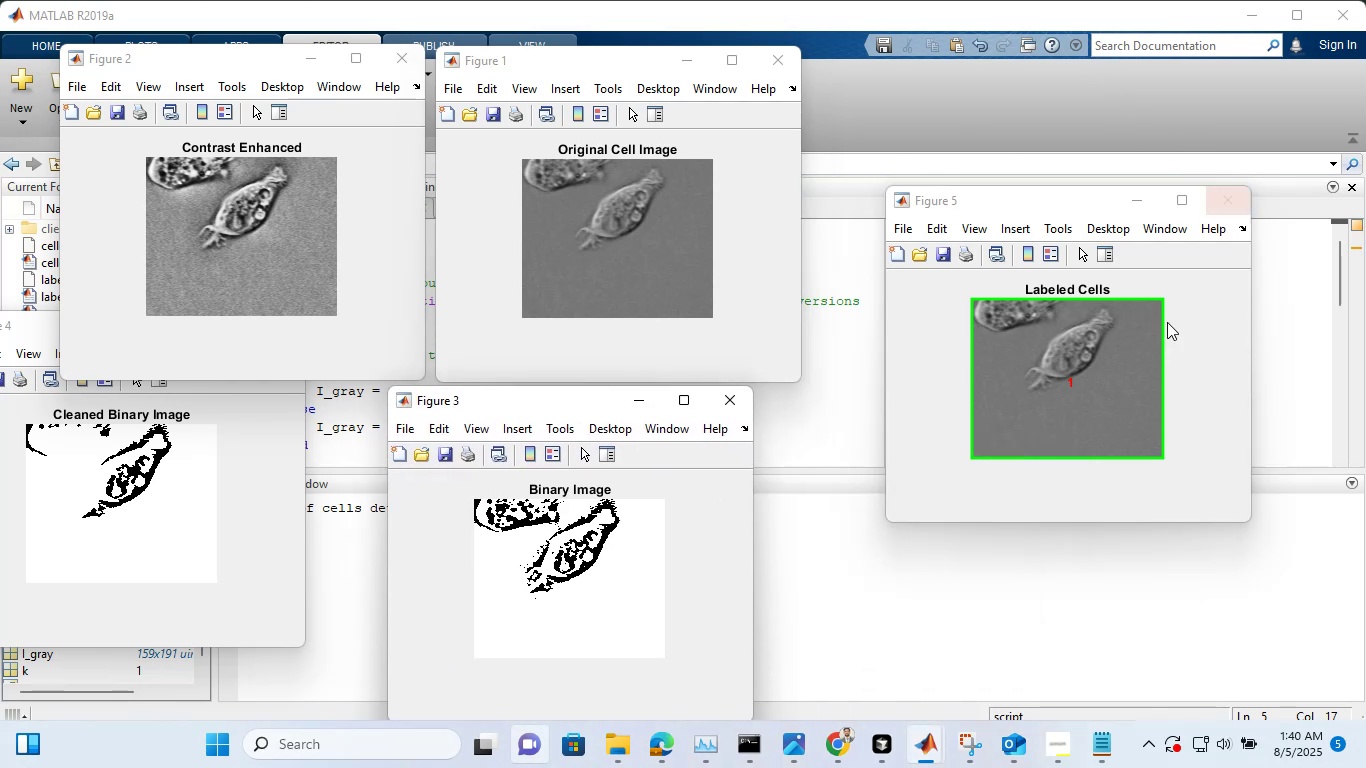 
left_click([917, 595])
 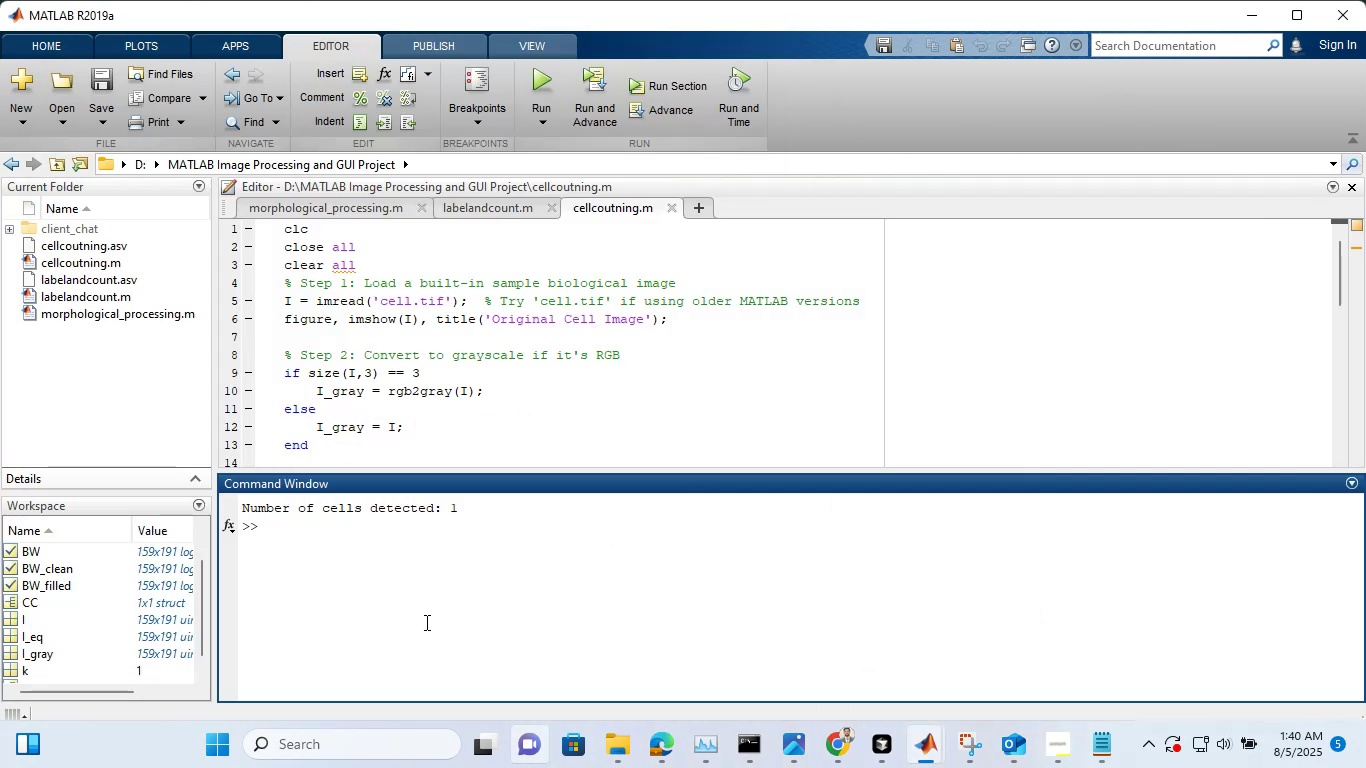 
type(close a)
 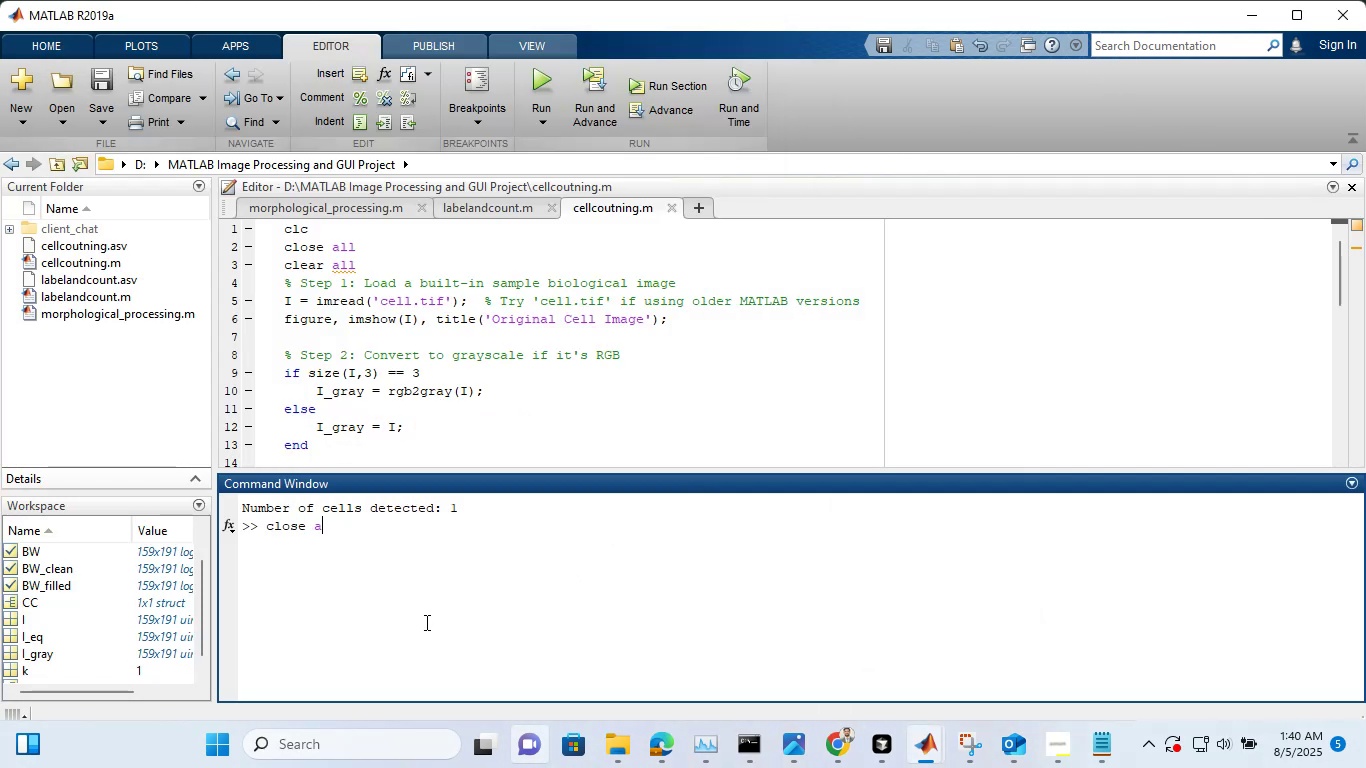 
key(Enter)
 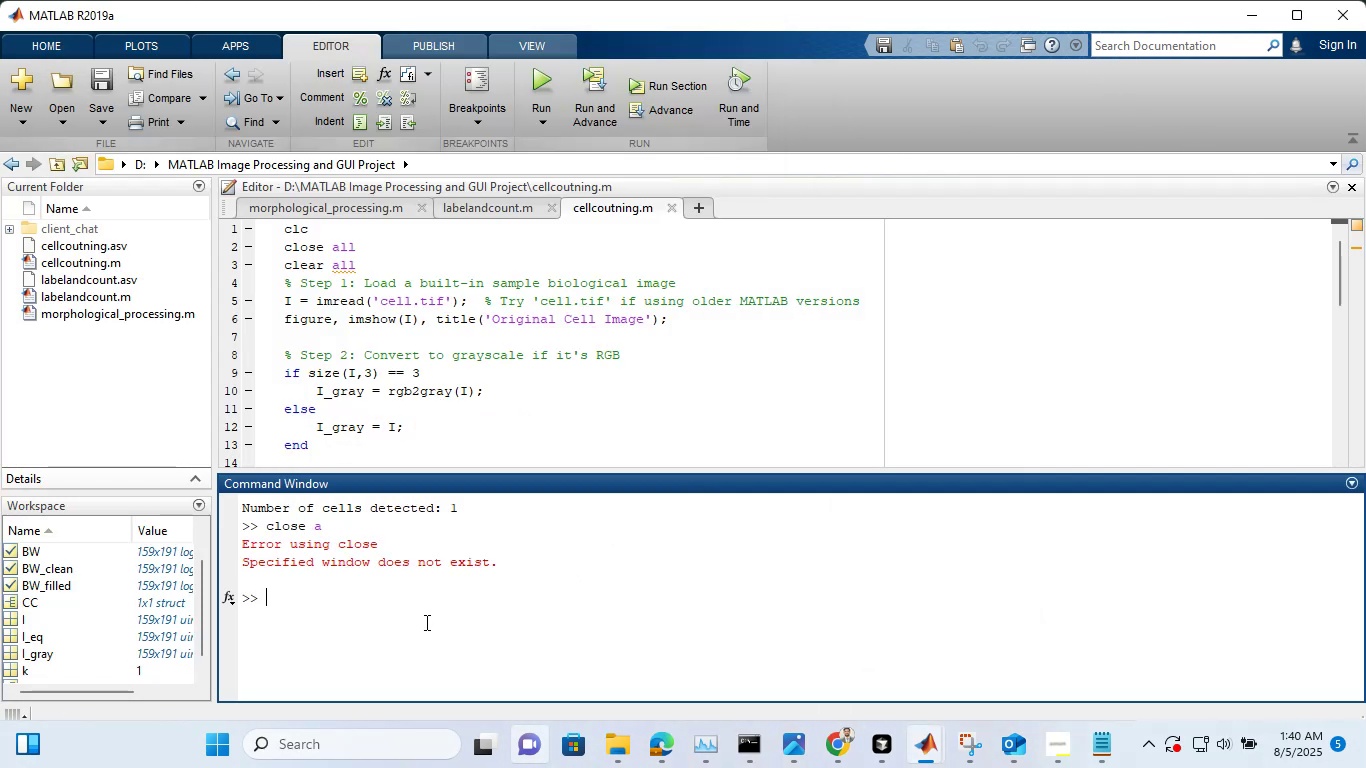 
key(Enter)
 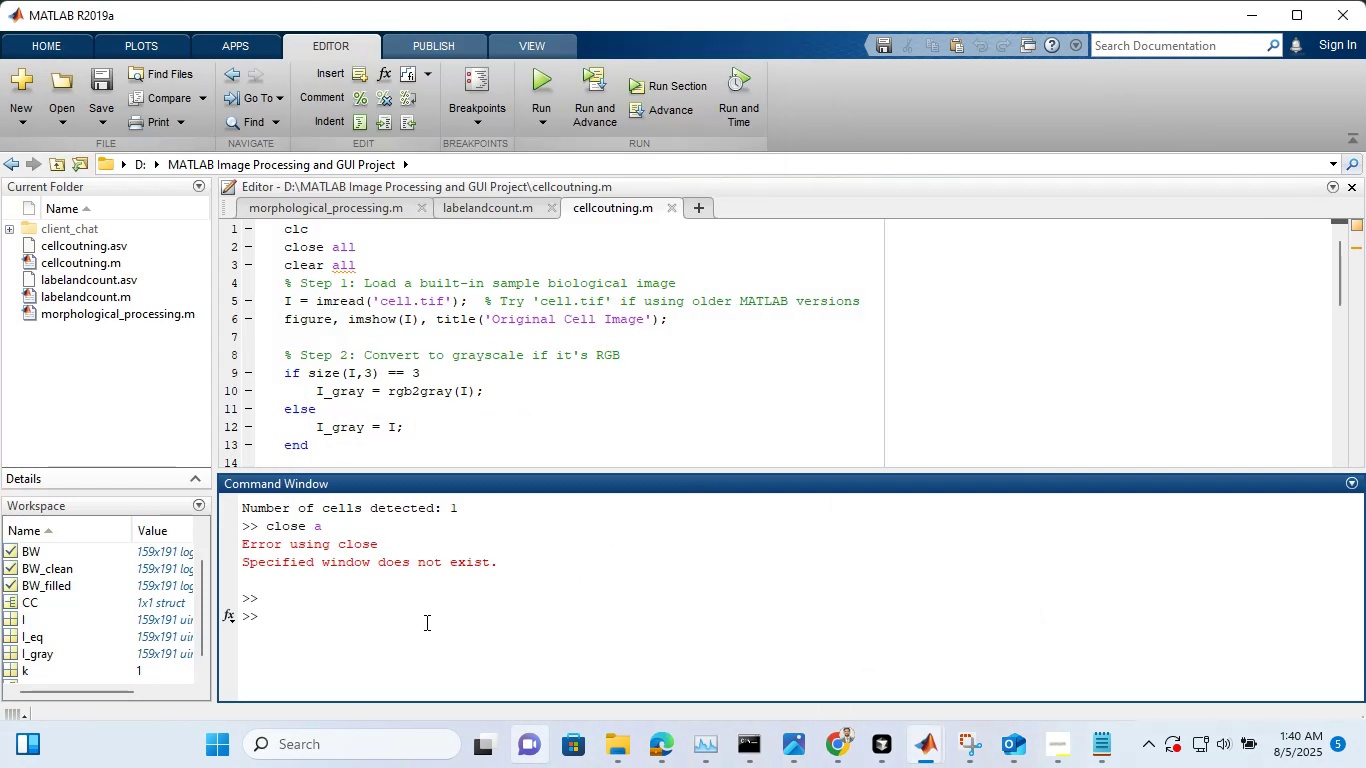 
type(clcl)
 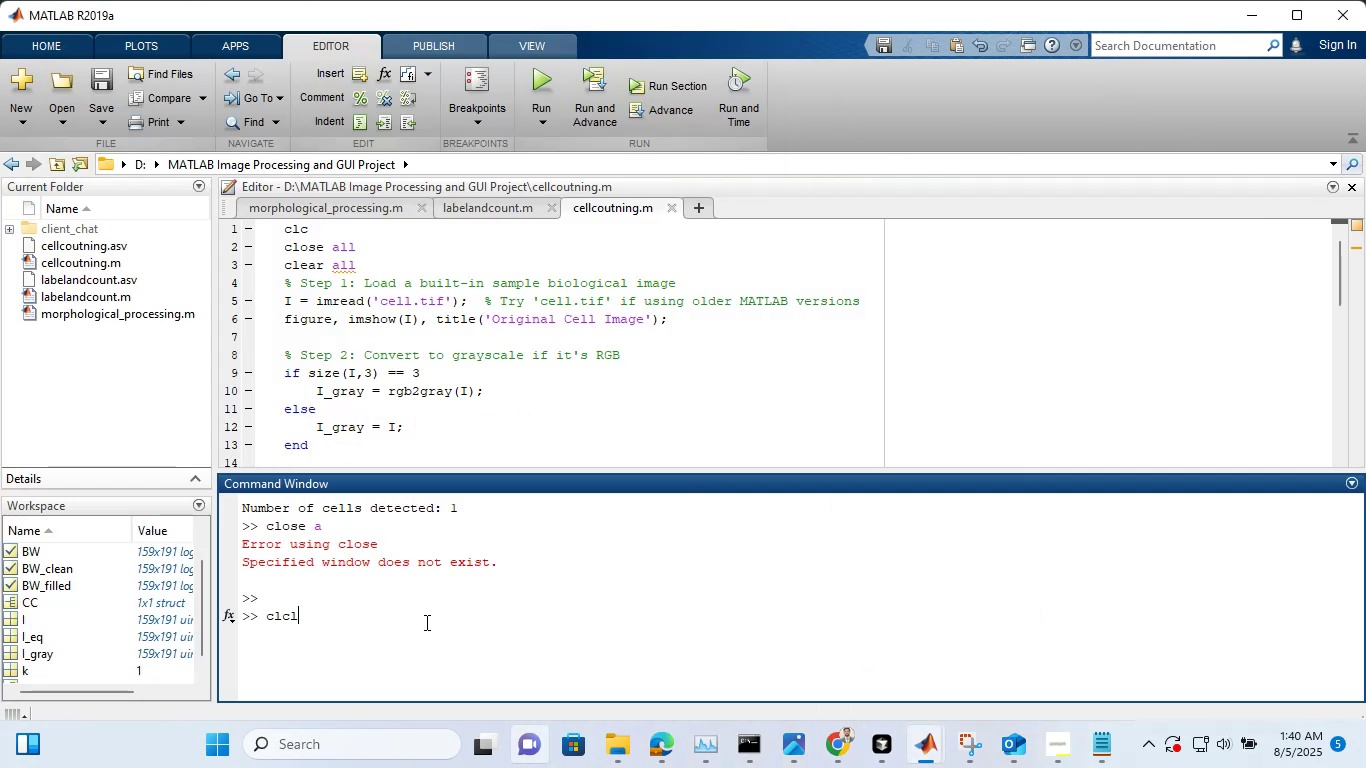 
key(Enter)
 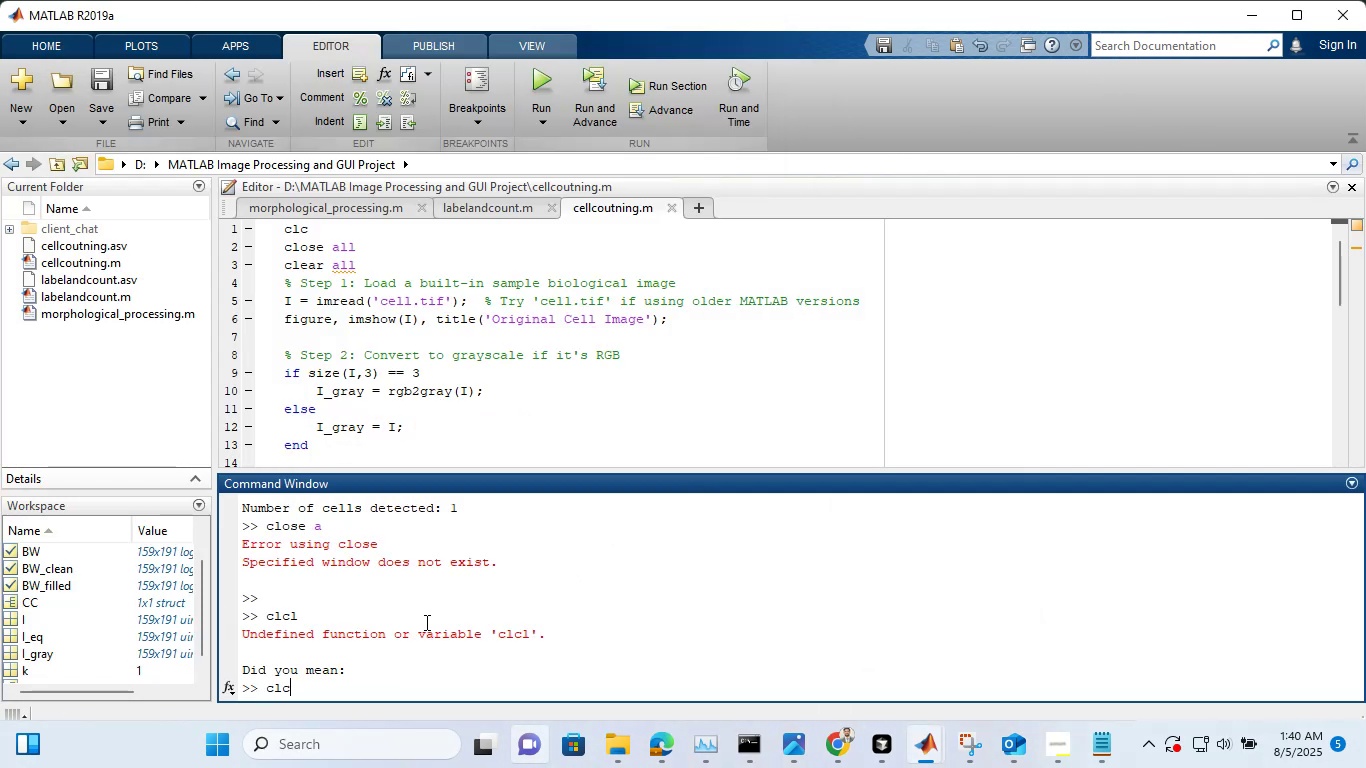 
key(Enter)
 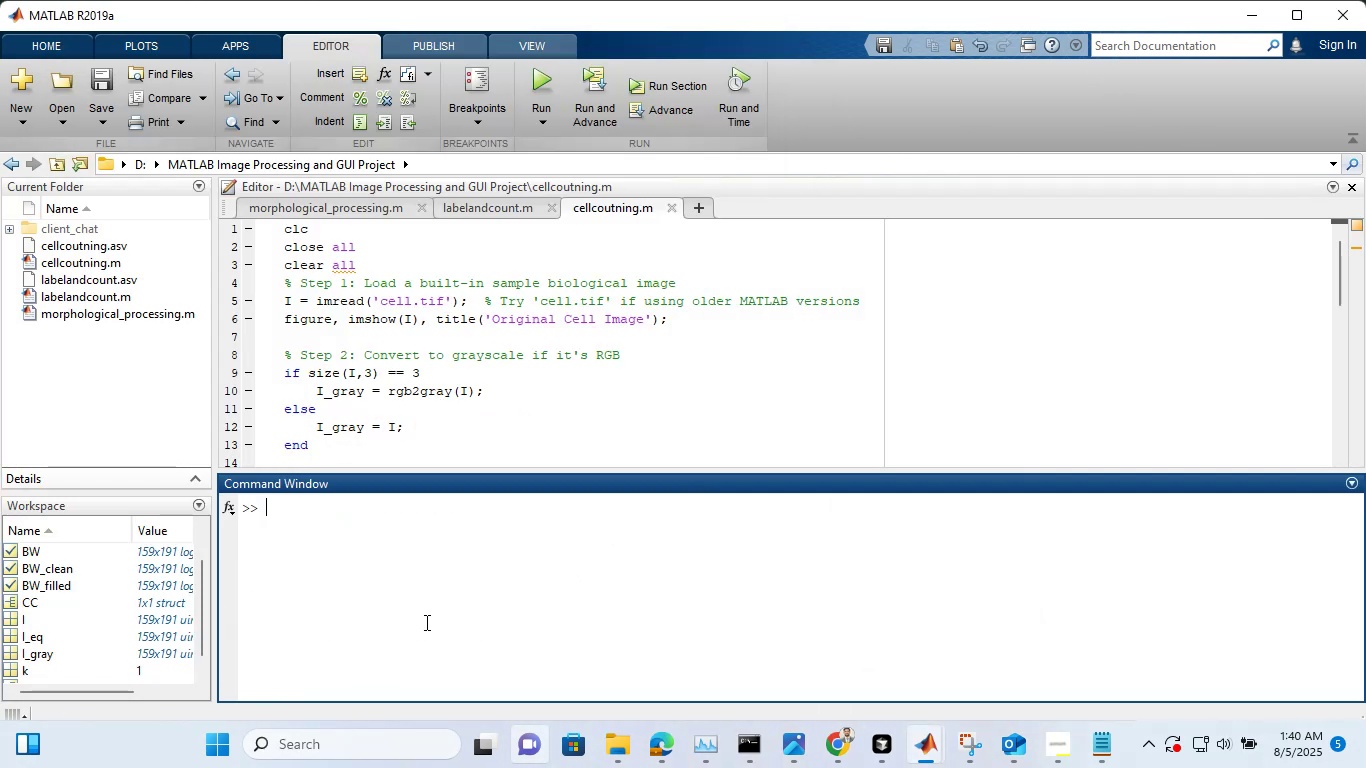 
type(close all)
 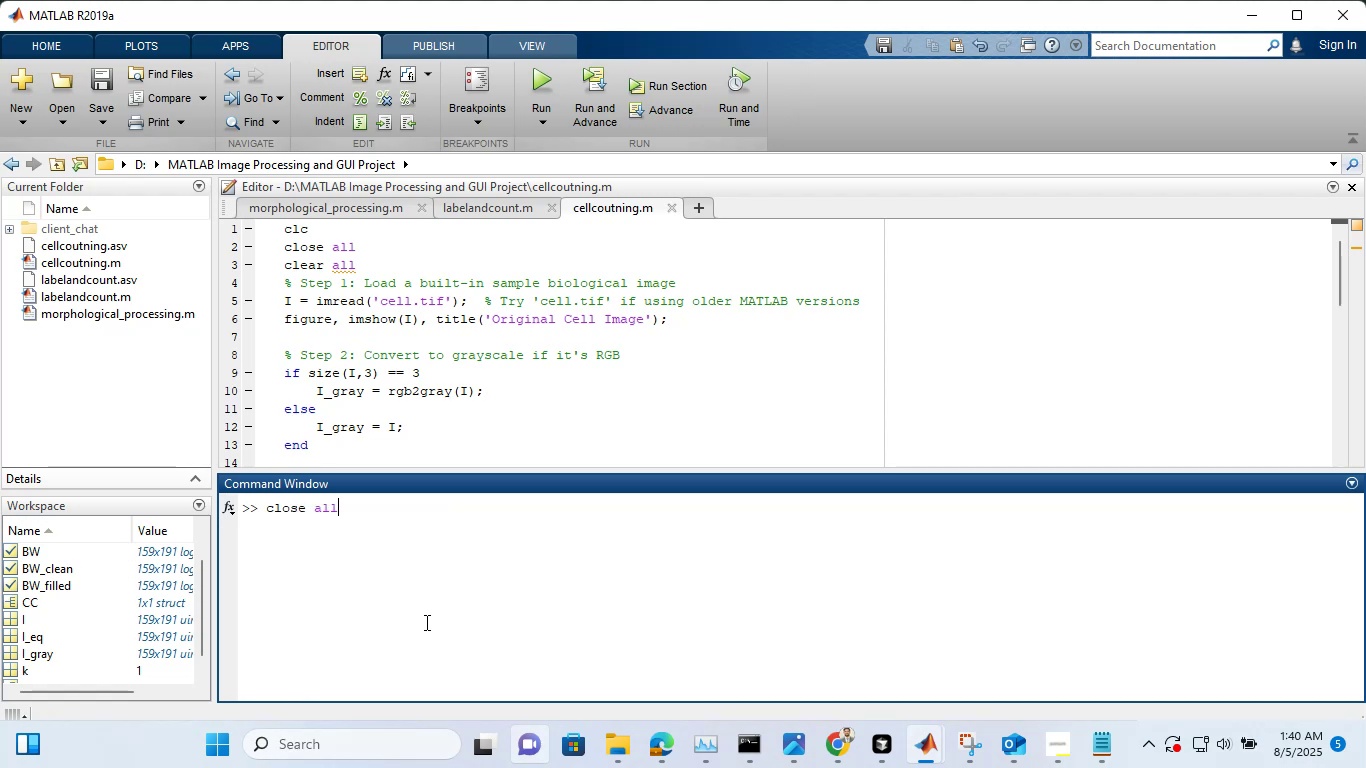 
key(Enter)
 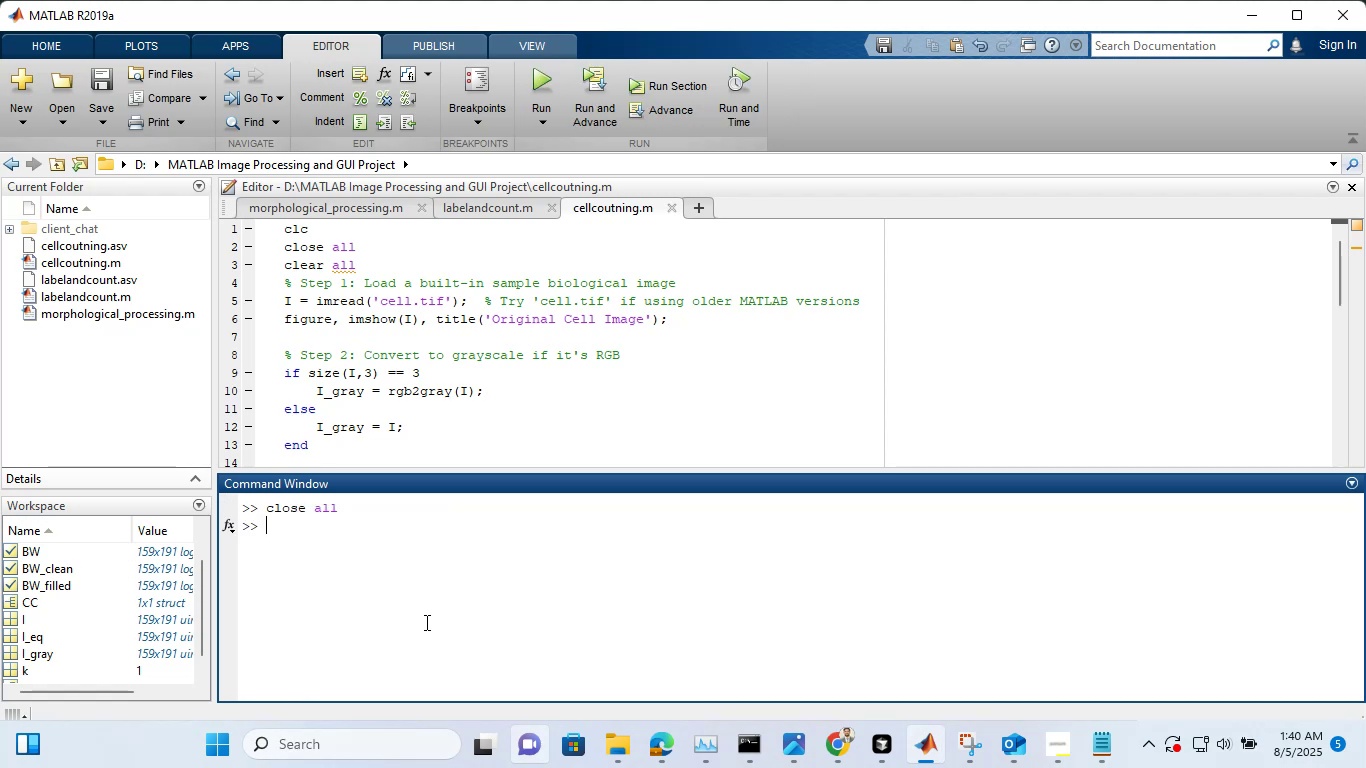 
type(clc)
 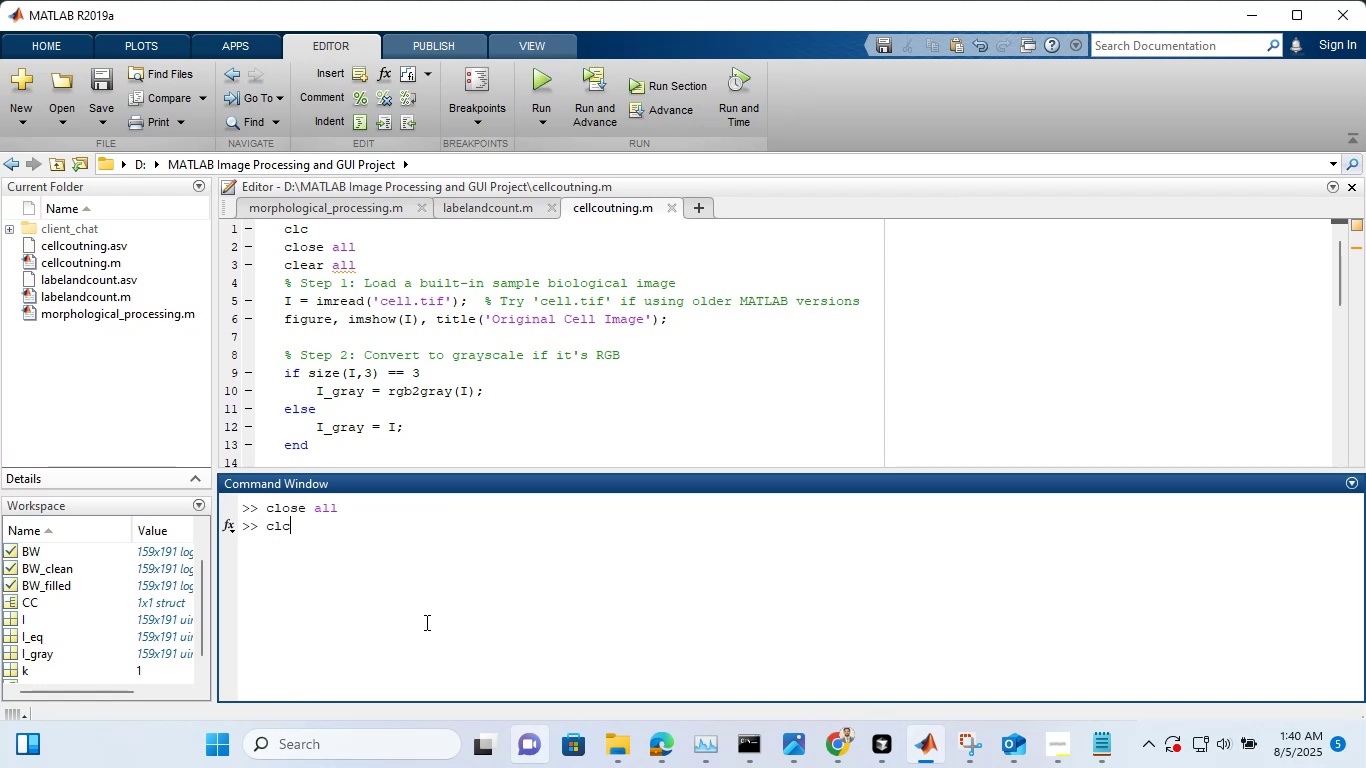 
key(Enter)
 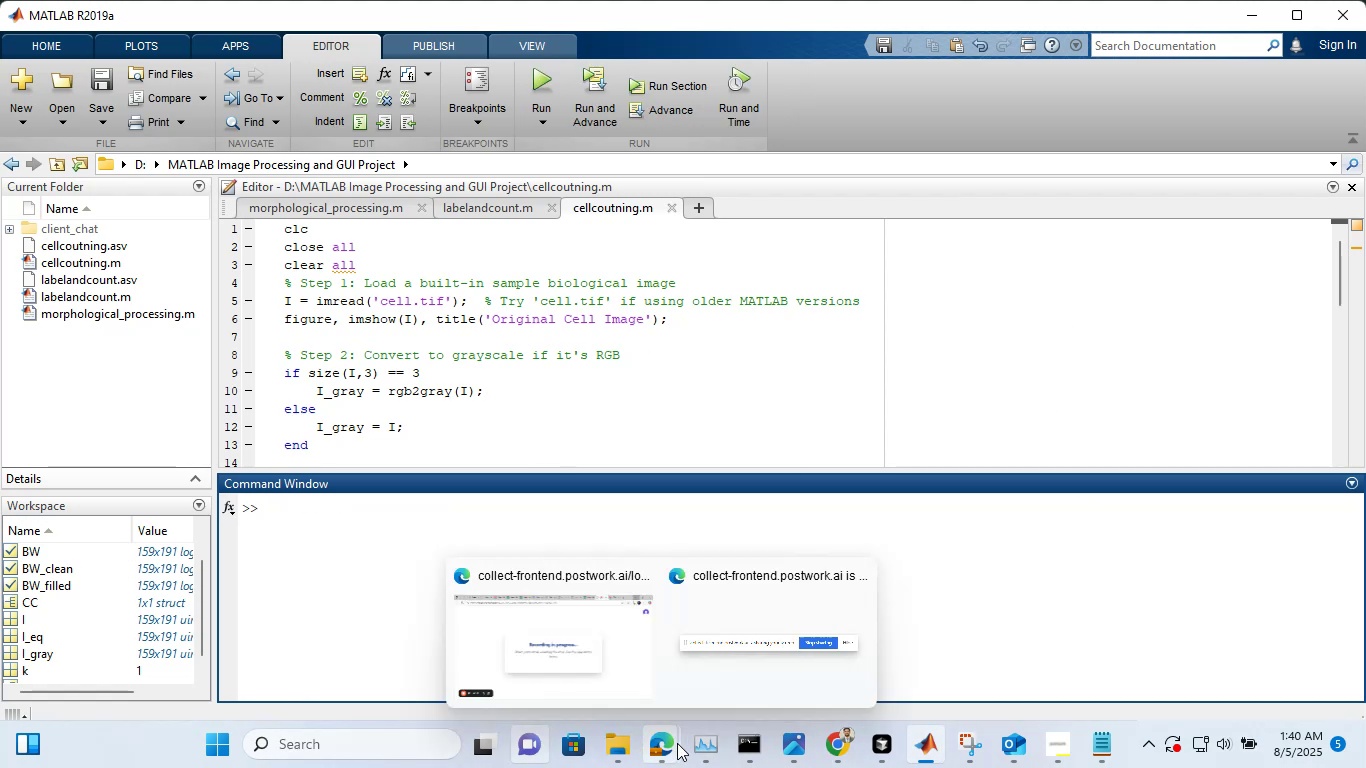 
wait(6.82)
 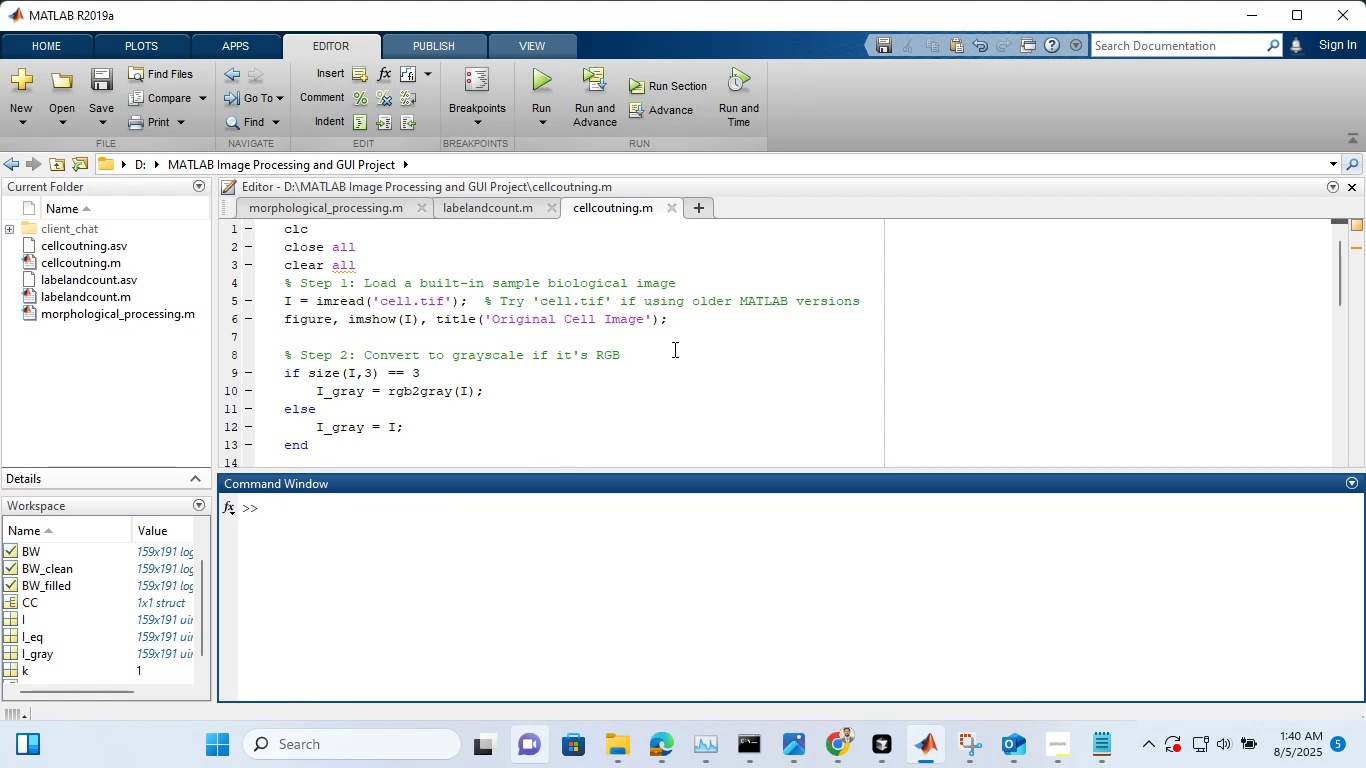 
left_click([575, 637])
 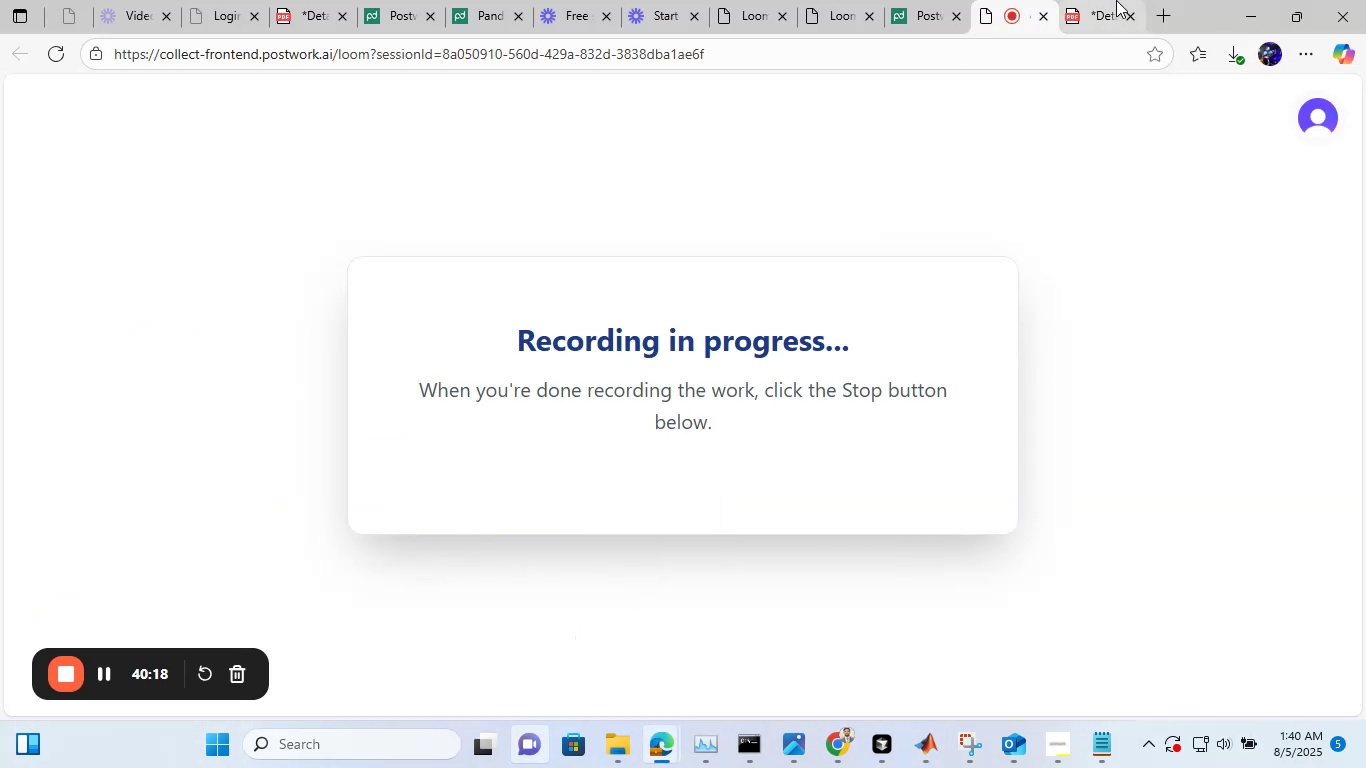 
left_click([1116, 0])
 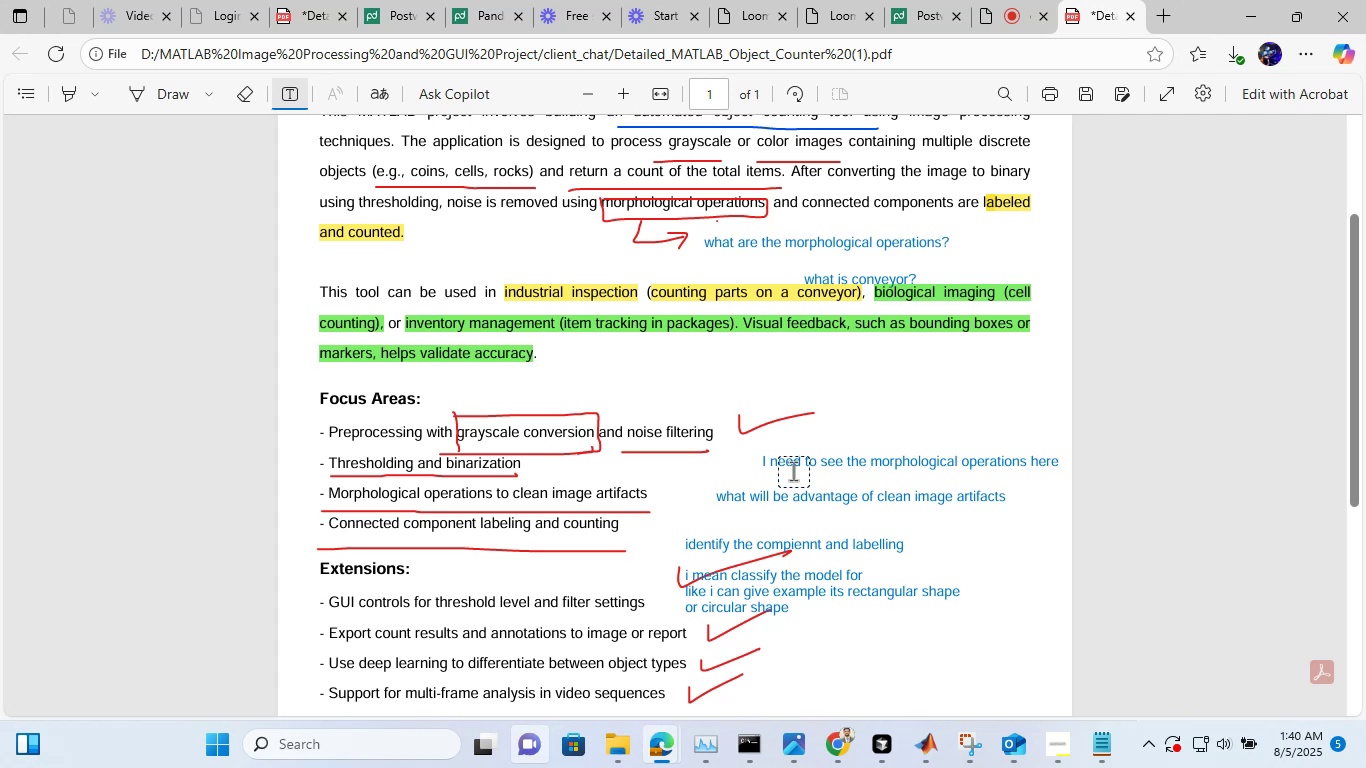 
scroll: coordinate [794, 472], scroll_direction: none, amount: 0.0
 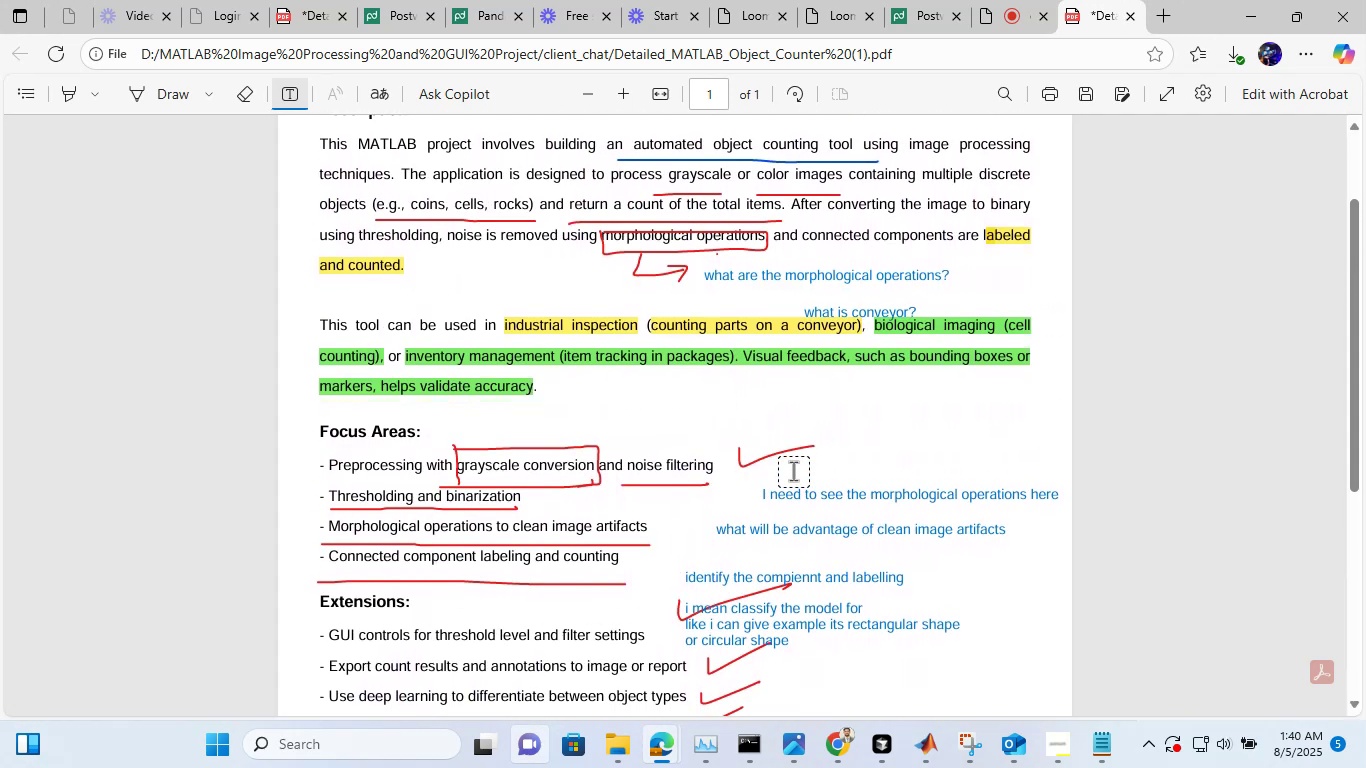 
wait(5.5)
 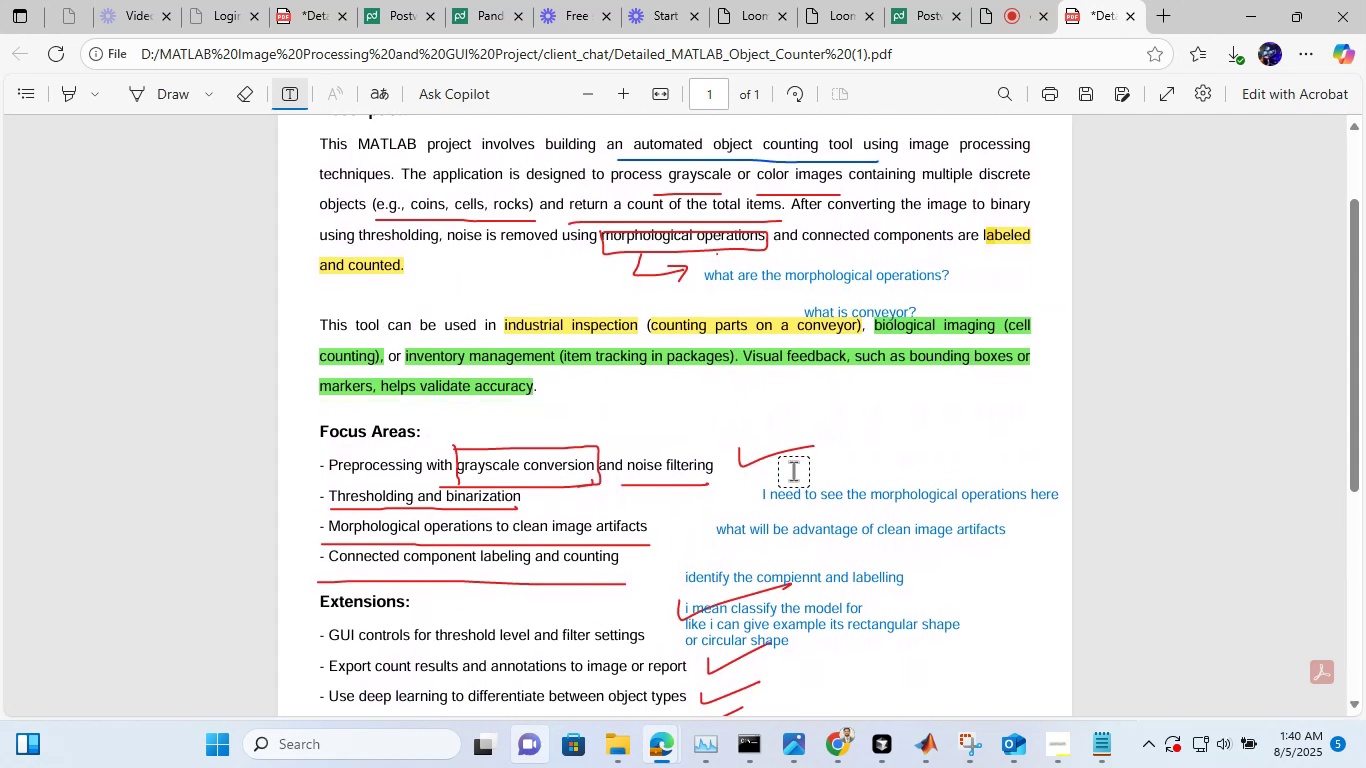 
scroll: coordinate [794, 472], scroll_direction: none, amount: 0.0
 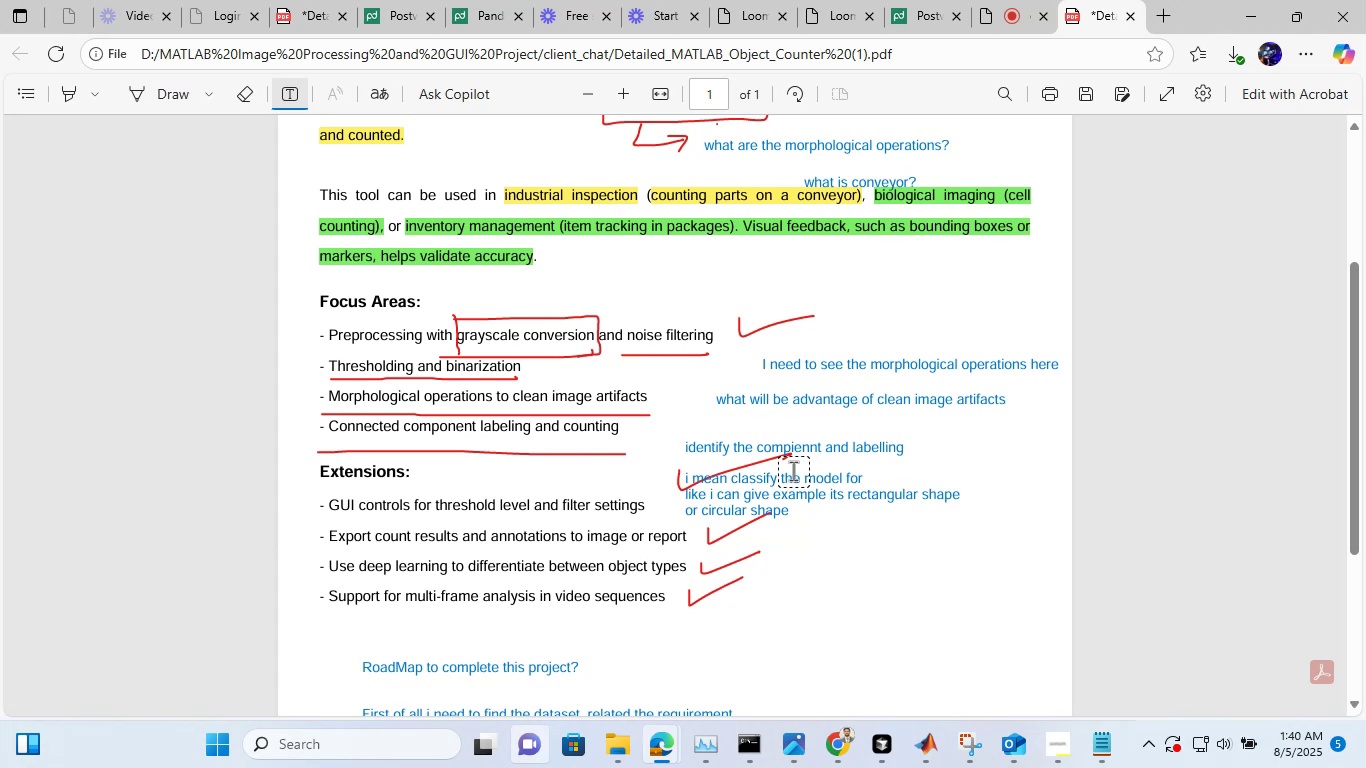 
wait(14.22)
 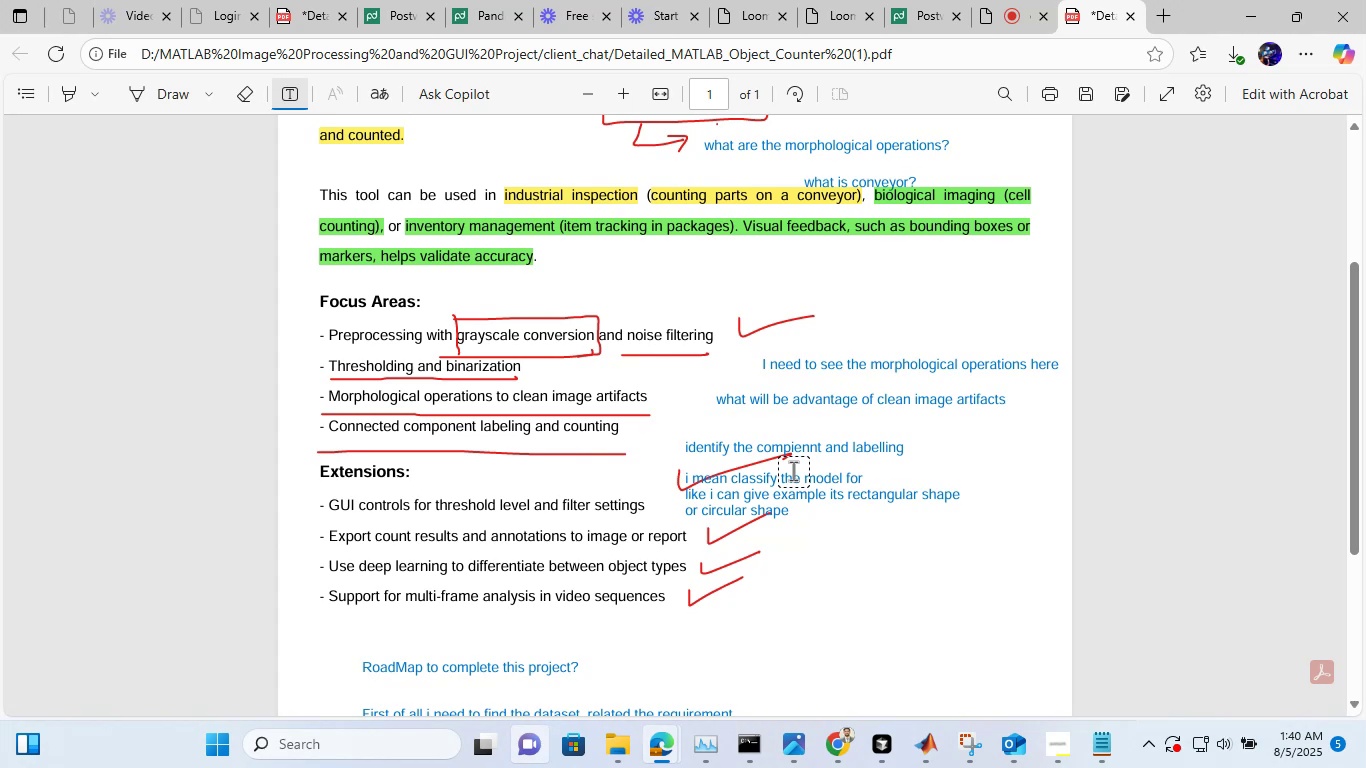 
left_click([1251, 0])
 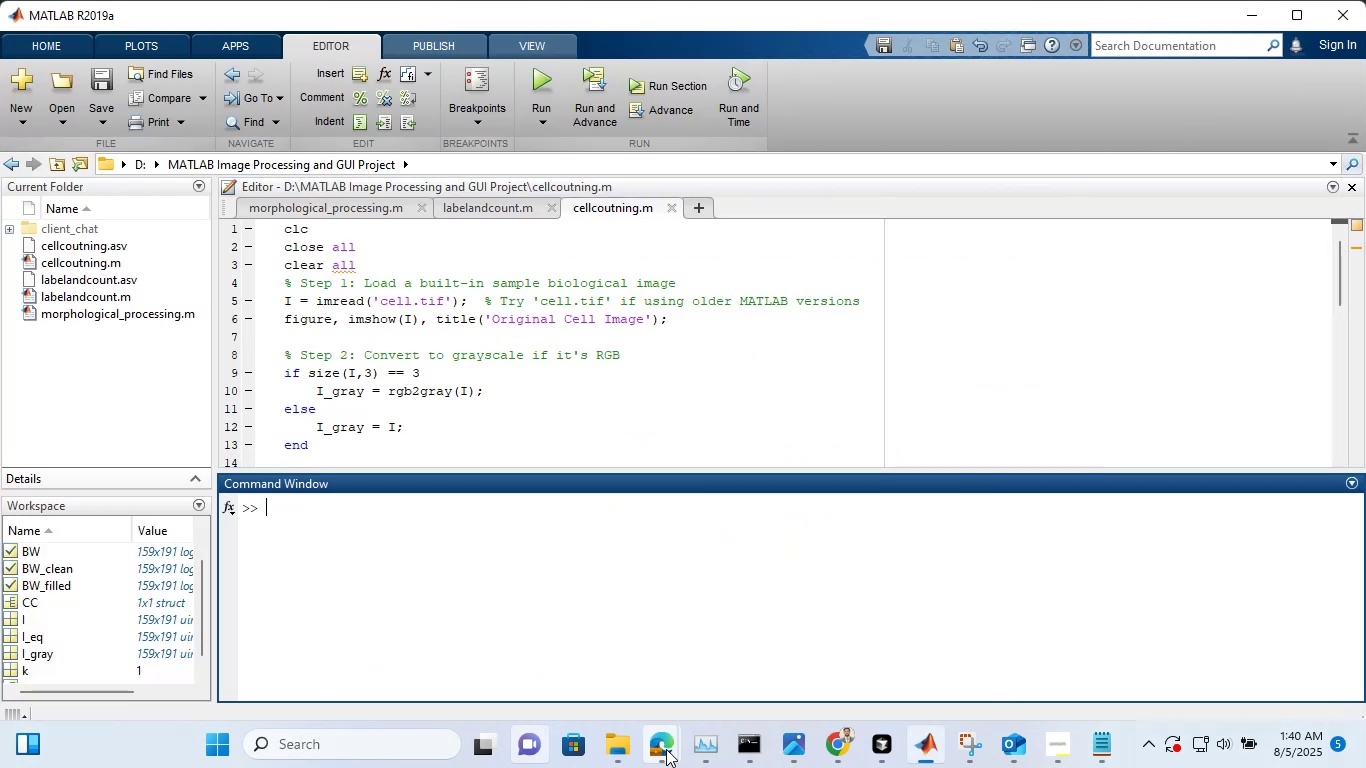 
left_click([666, 748])
 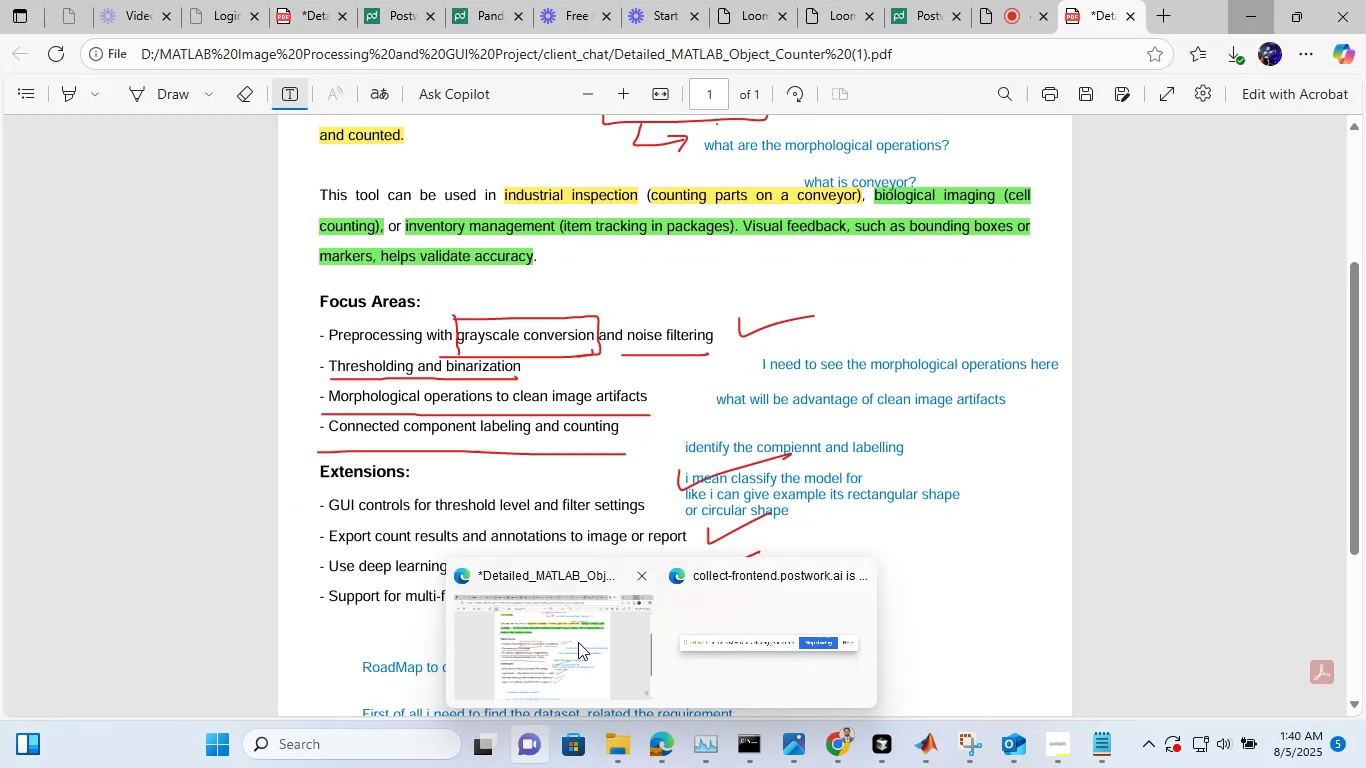 
left_click([578, 642])
 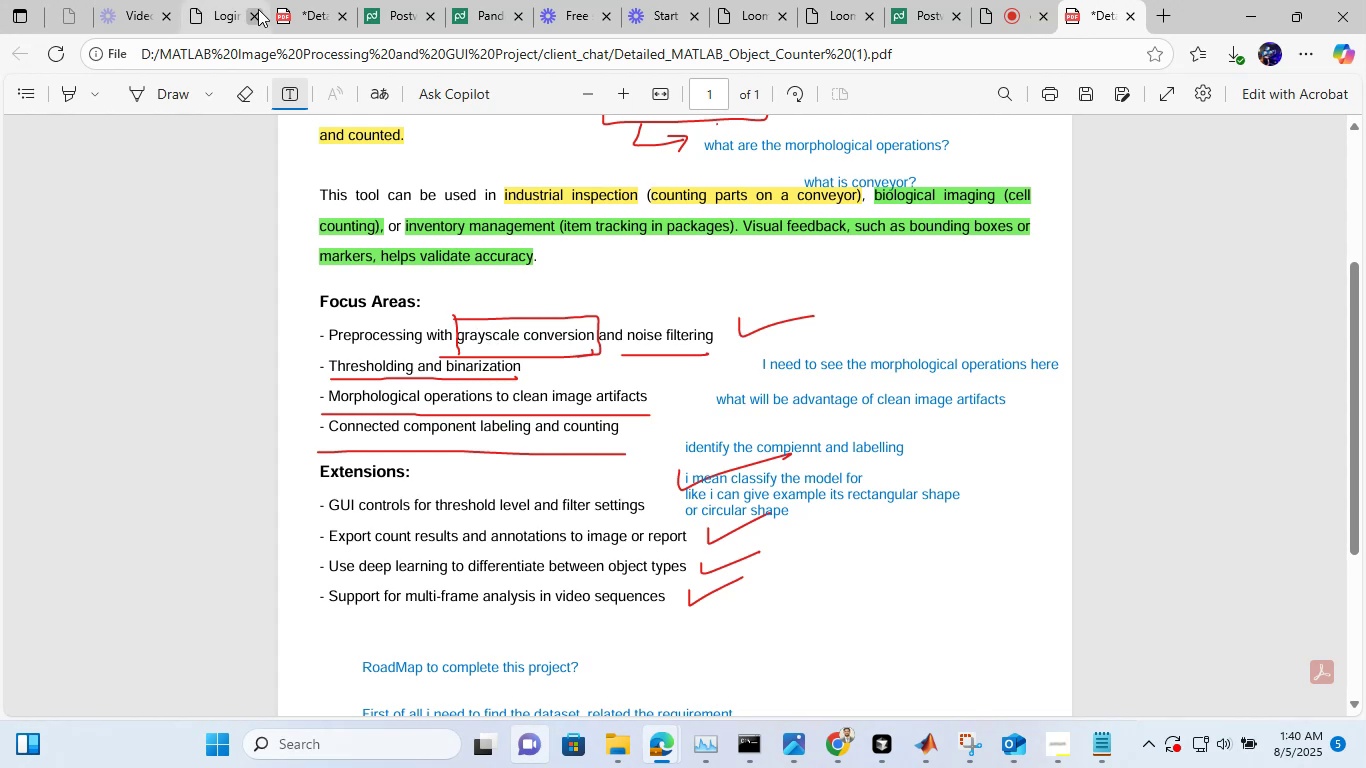 
left_click([296, 82])
 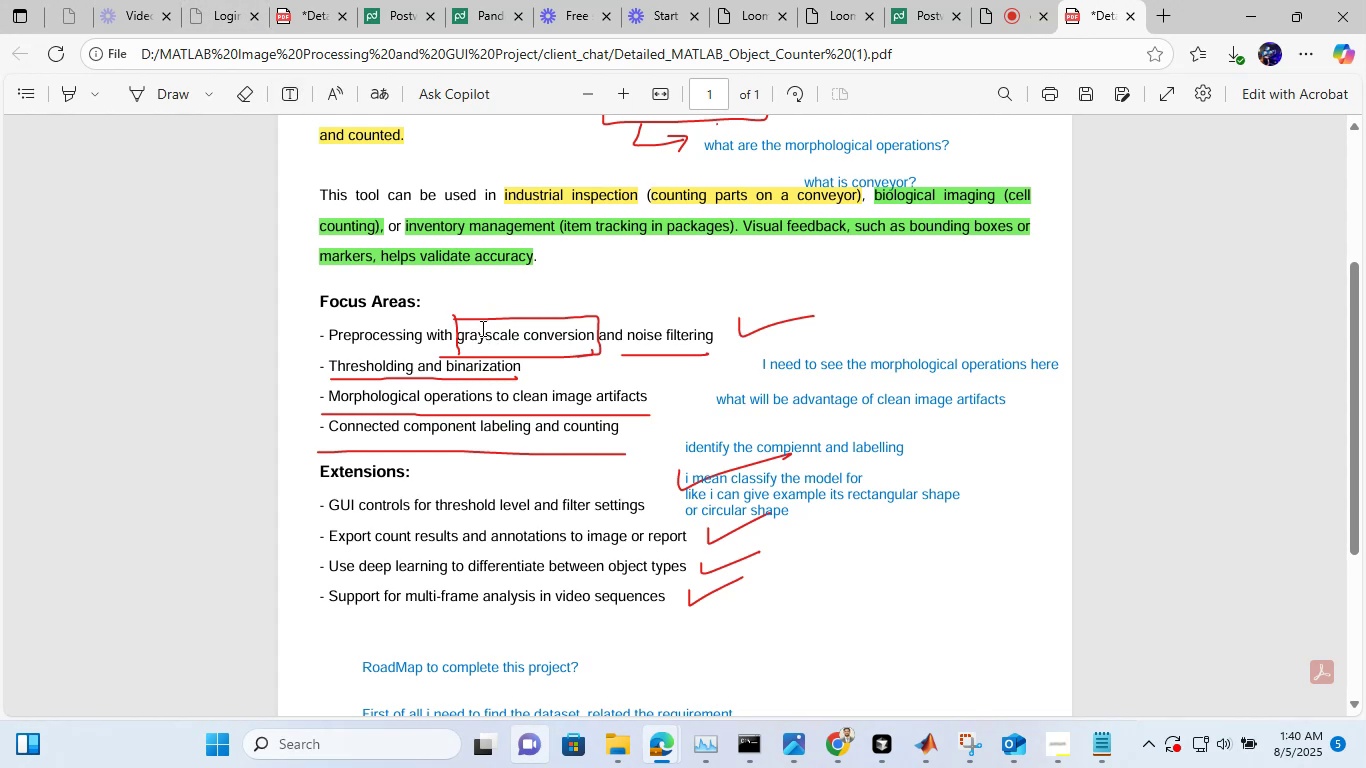 
double_click([481, 328])
 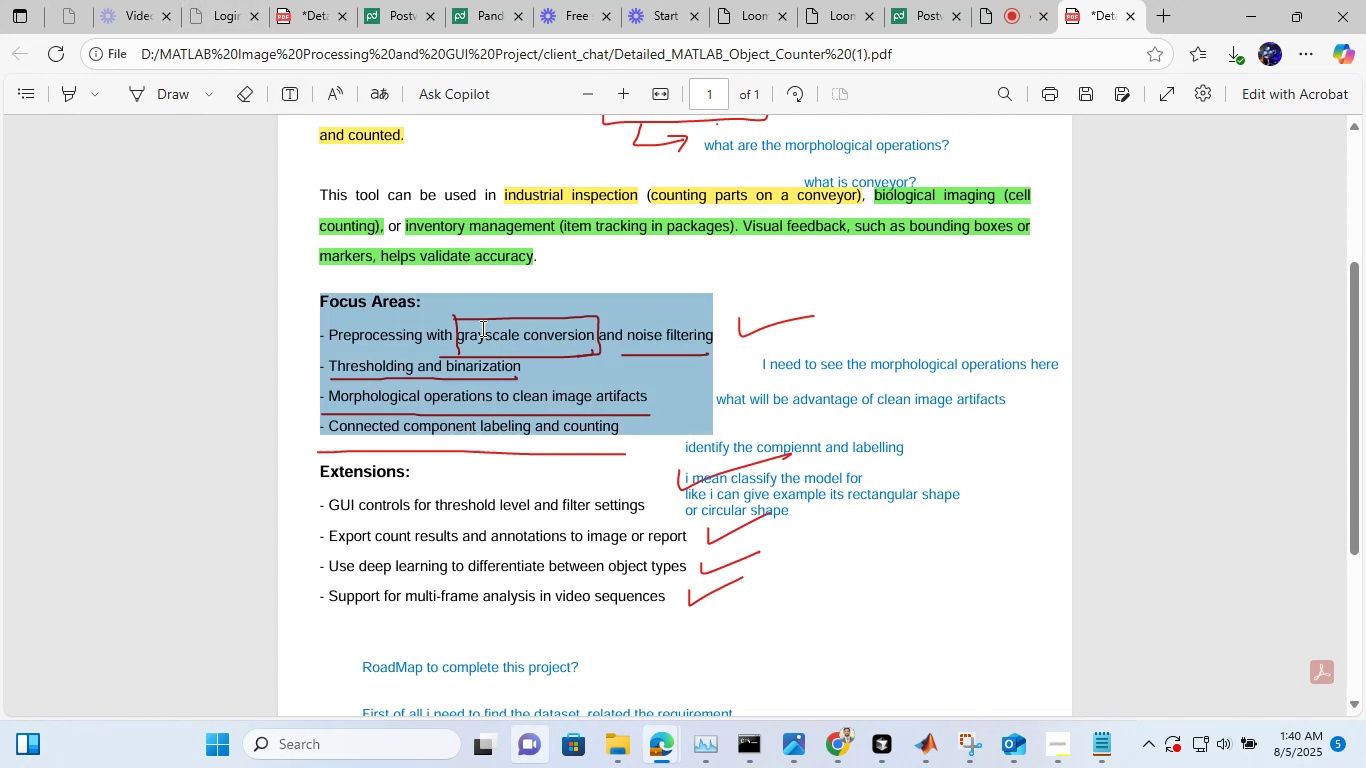 
triple_click([481, 328])
 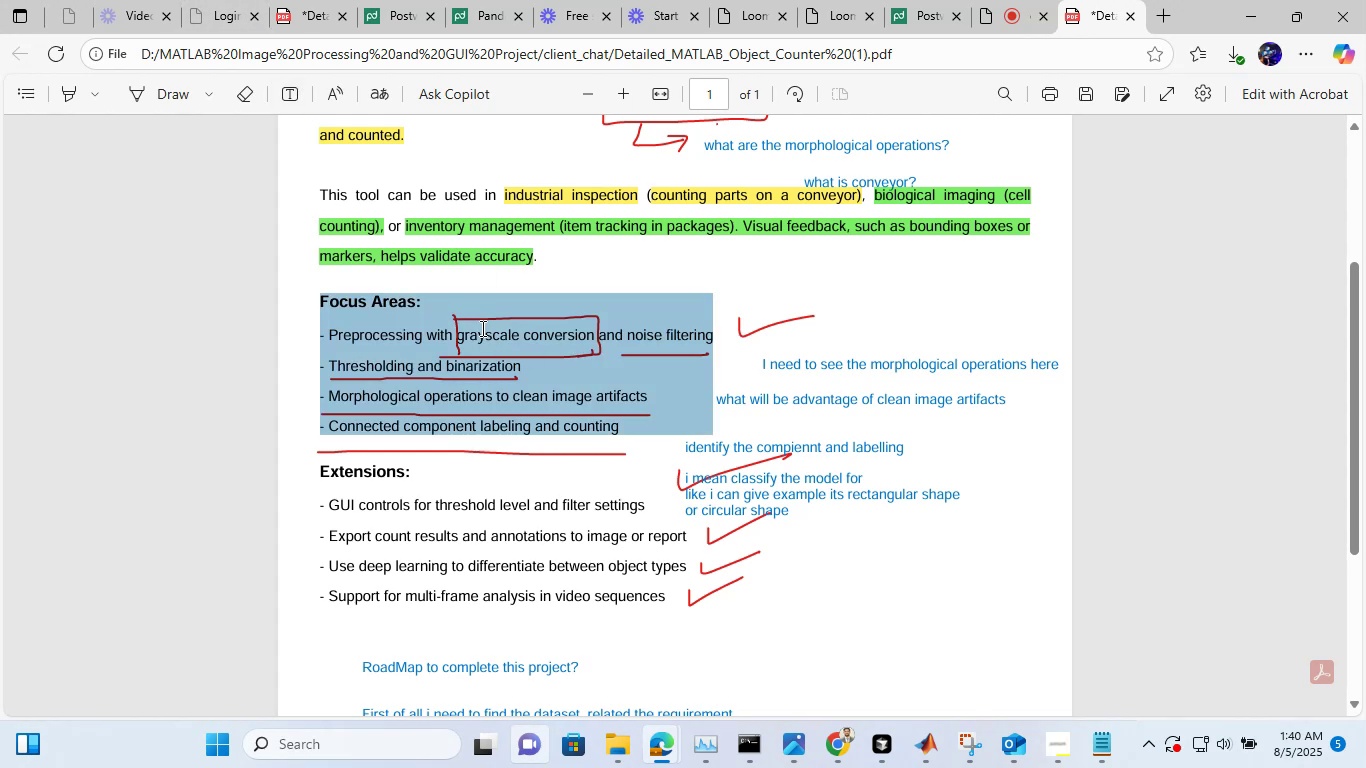 
triple_click([481, 328])
 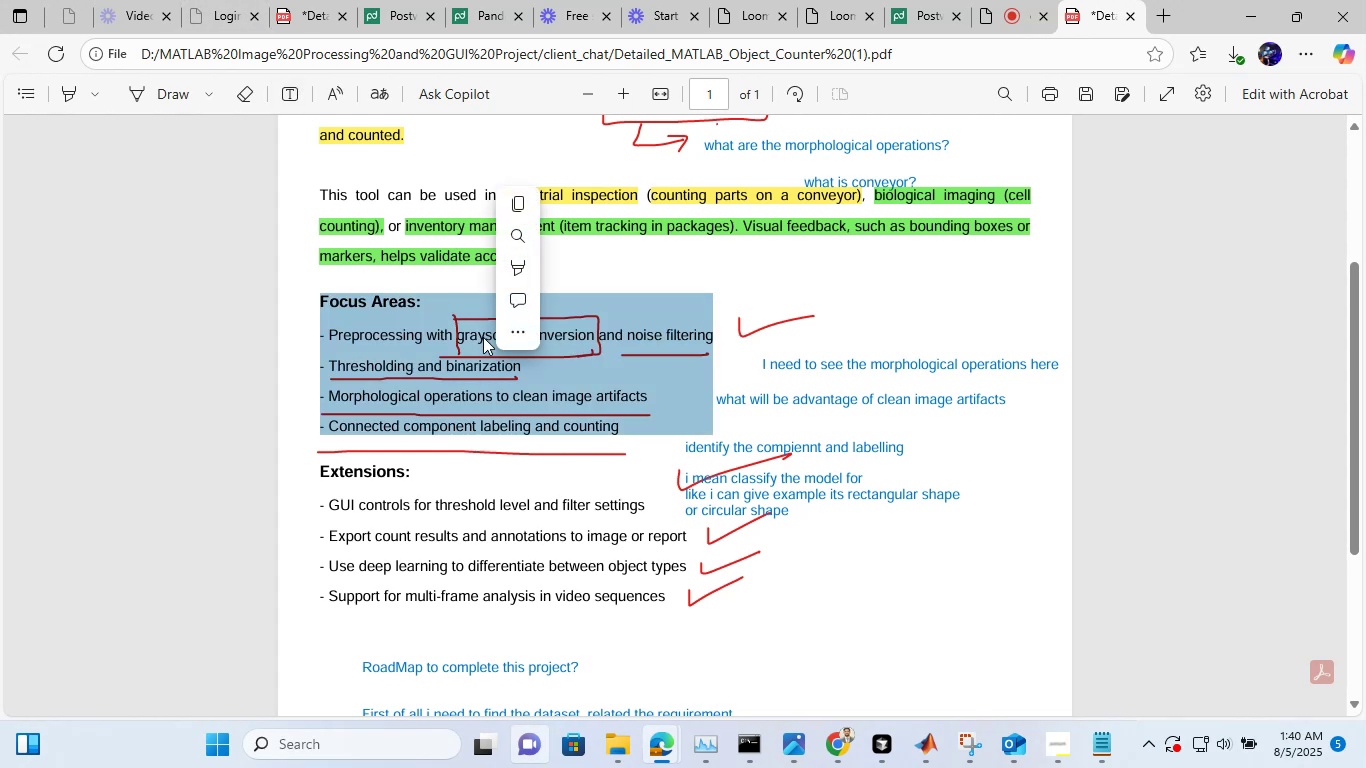 
double_click([483, 337])
 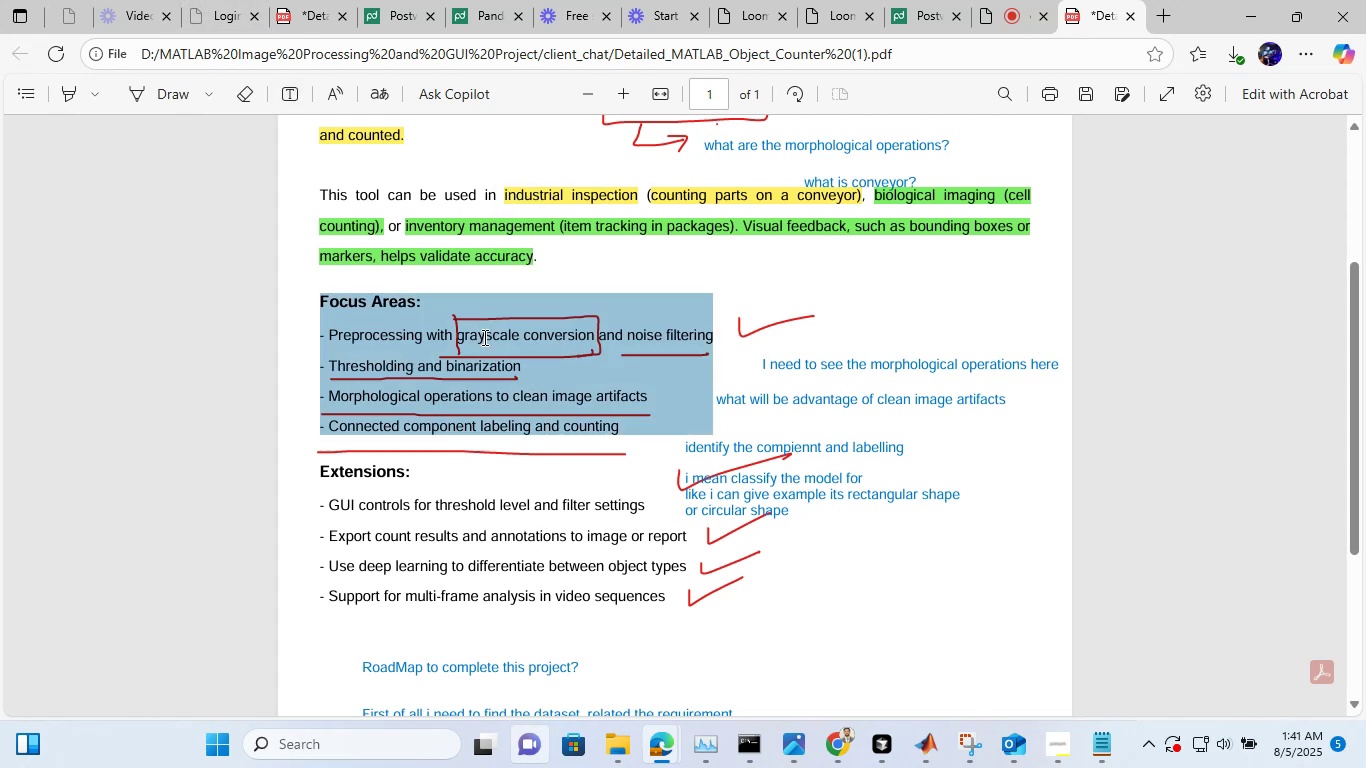 
triple_click([483, 337])
 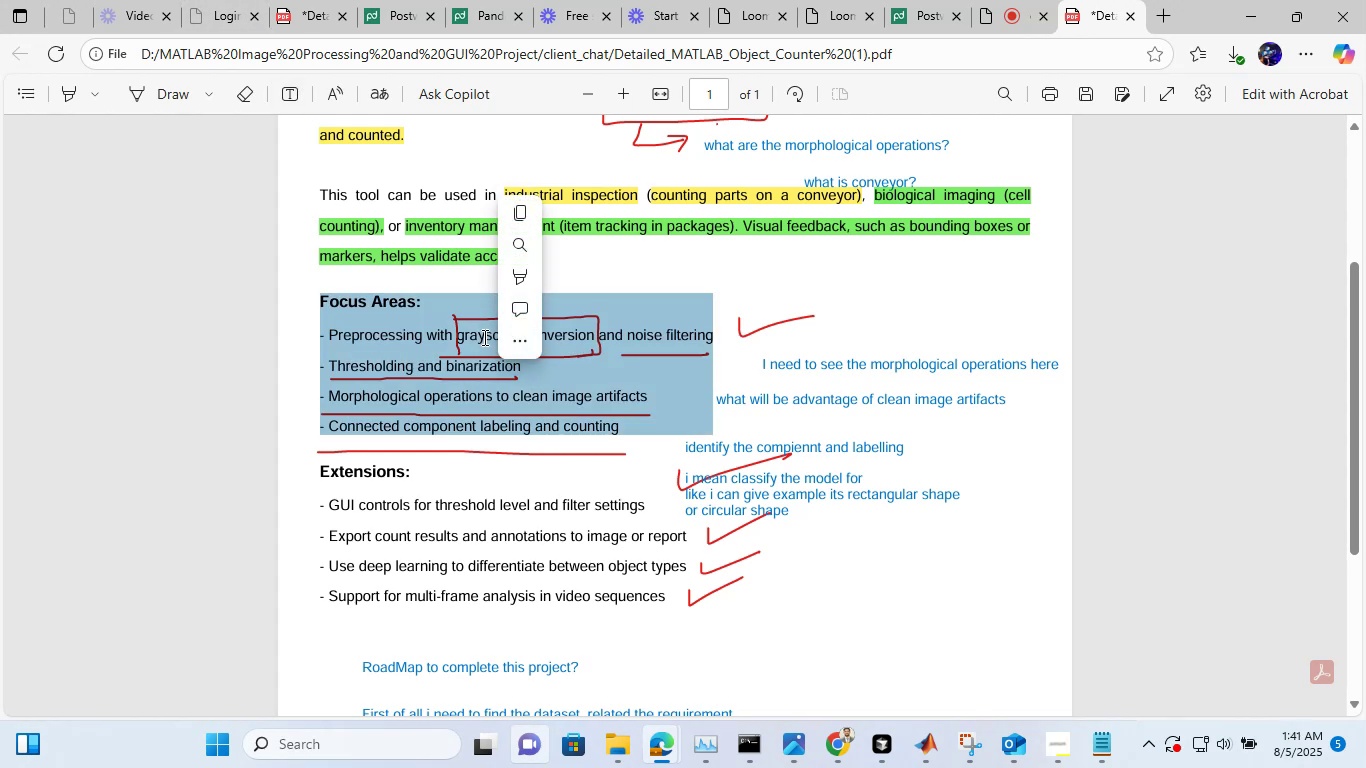 
left_click([483, 337])
 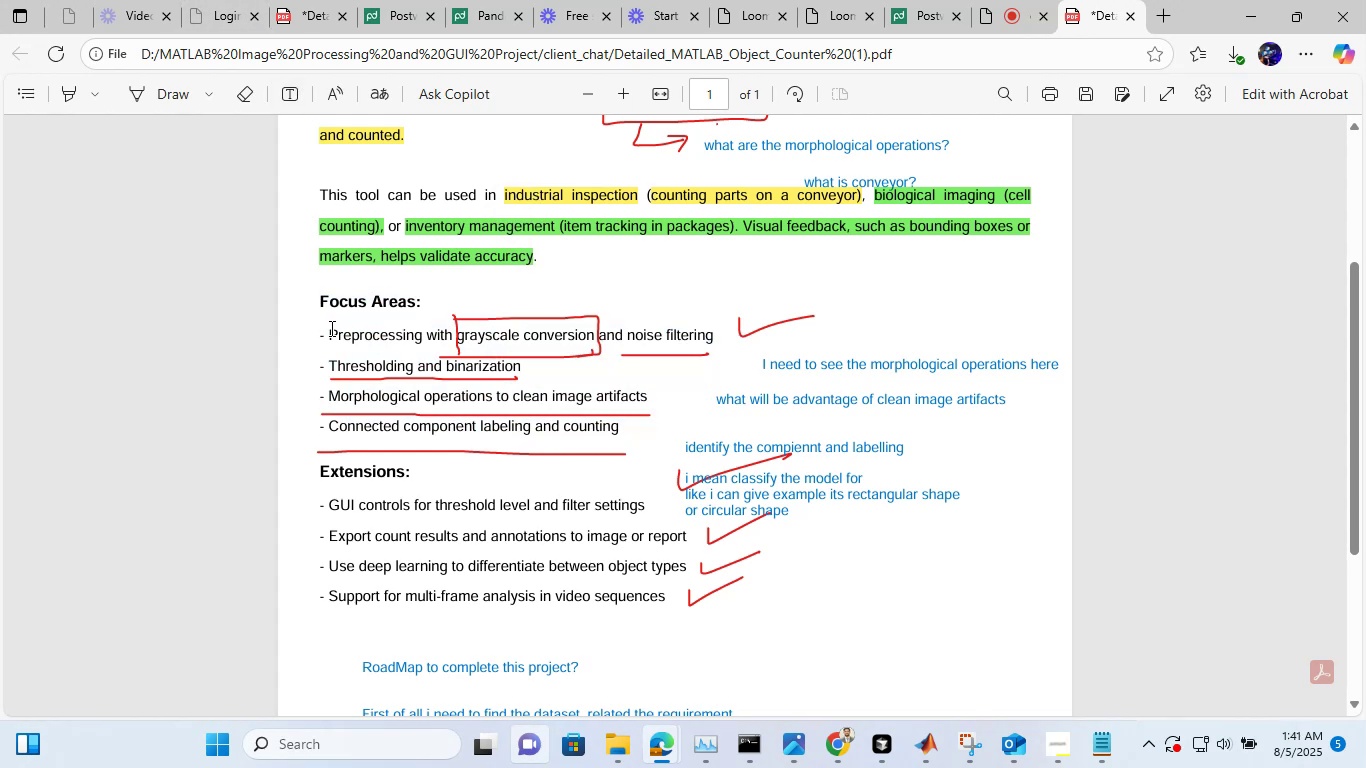 
left_click_drag(start_coordinate=[330, 328], to_coordinate=[717, 332])
 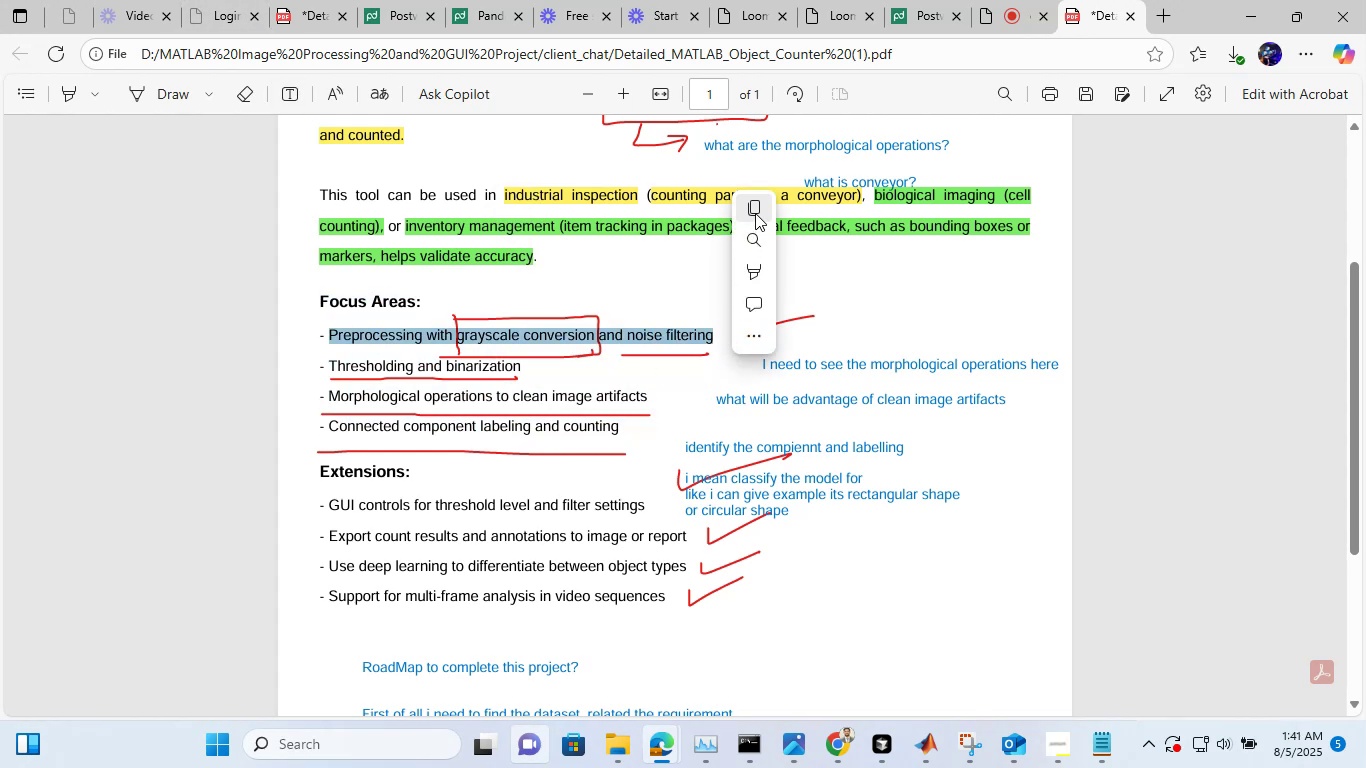 
left_click([755, 213])
 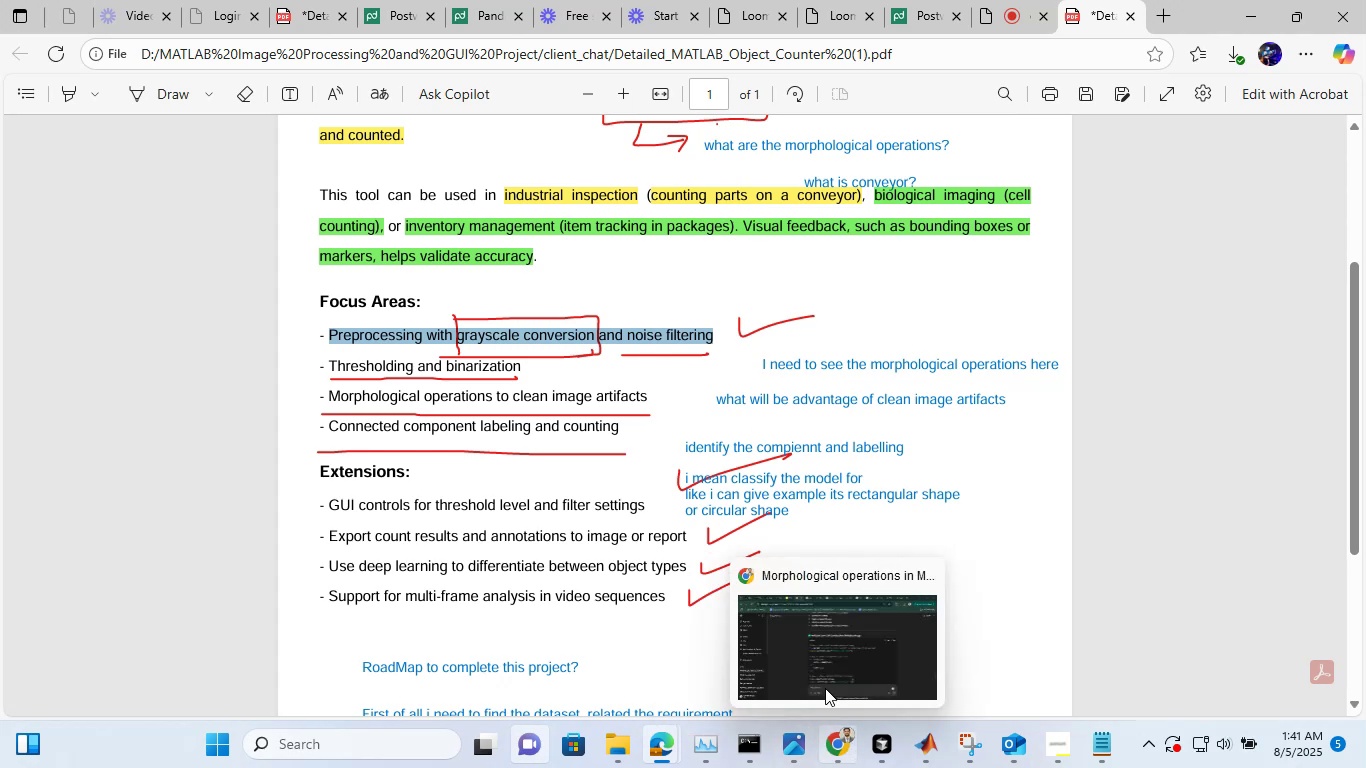 
left_click([810, 645])
 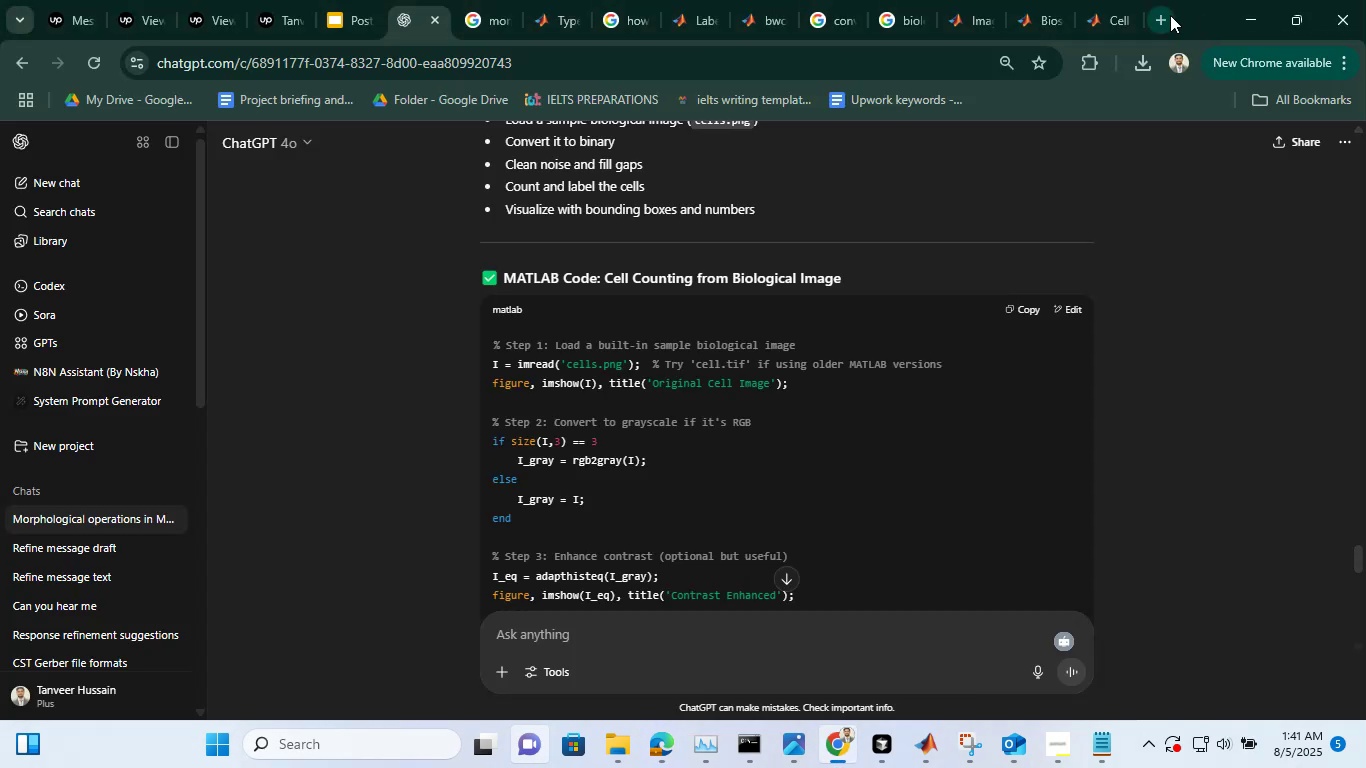 
left_click([1170, 15])
 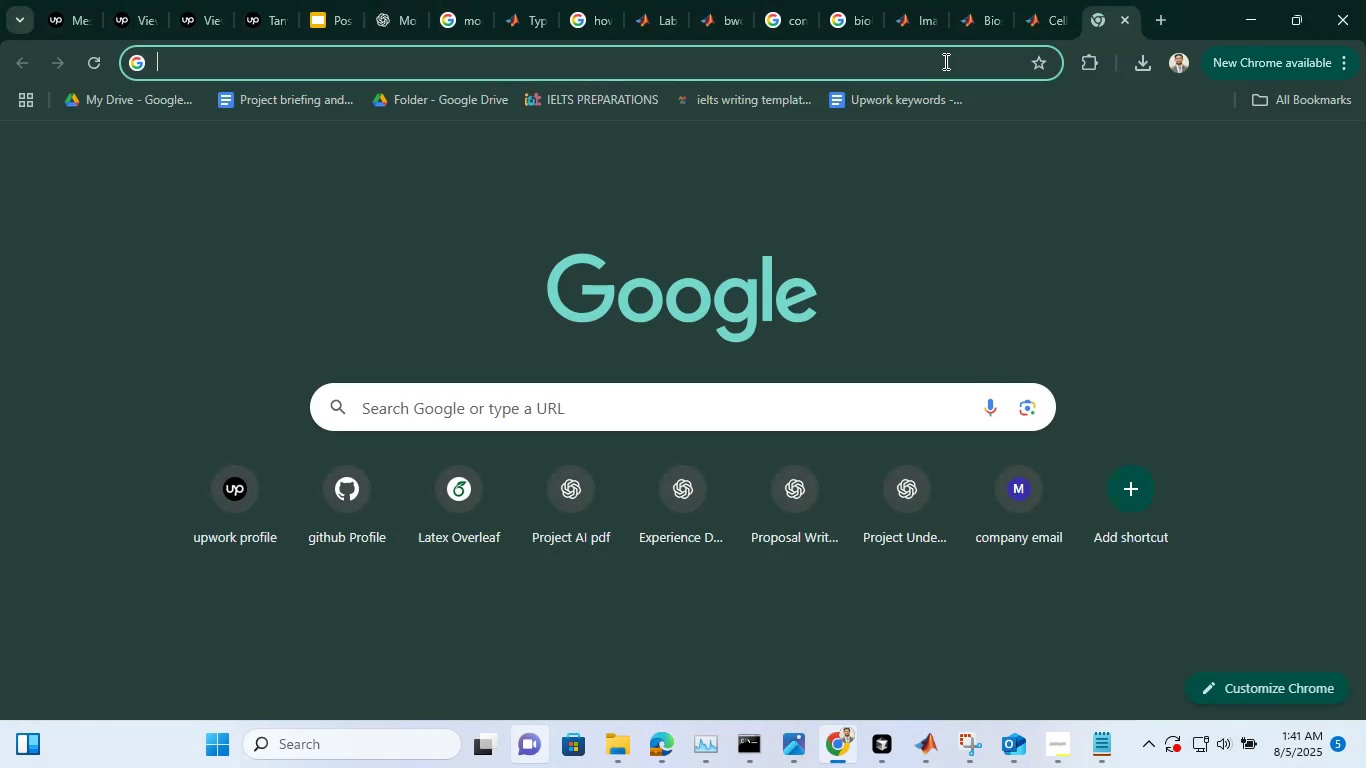 
left_click([944, 61])
 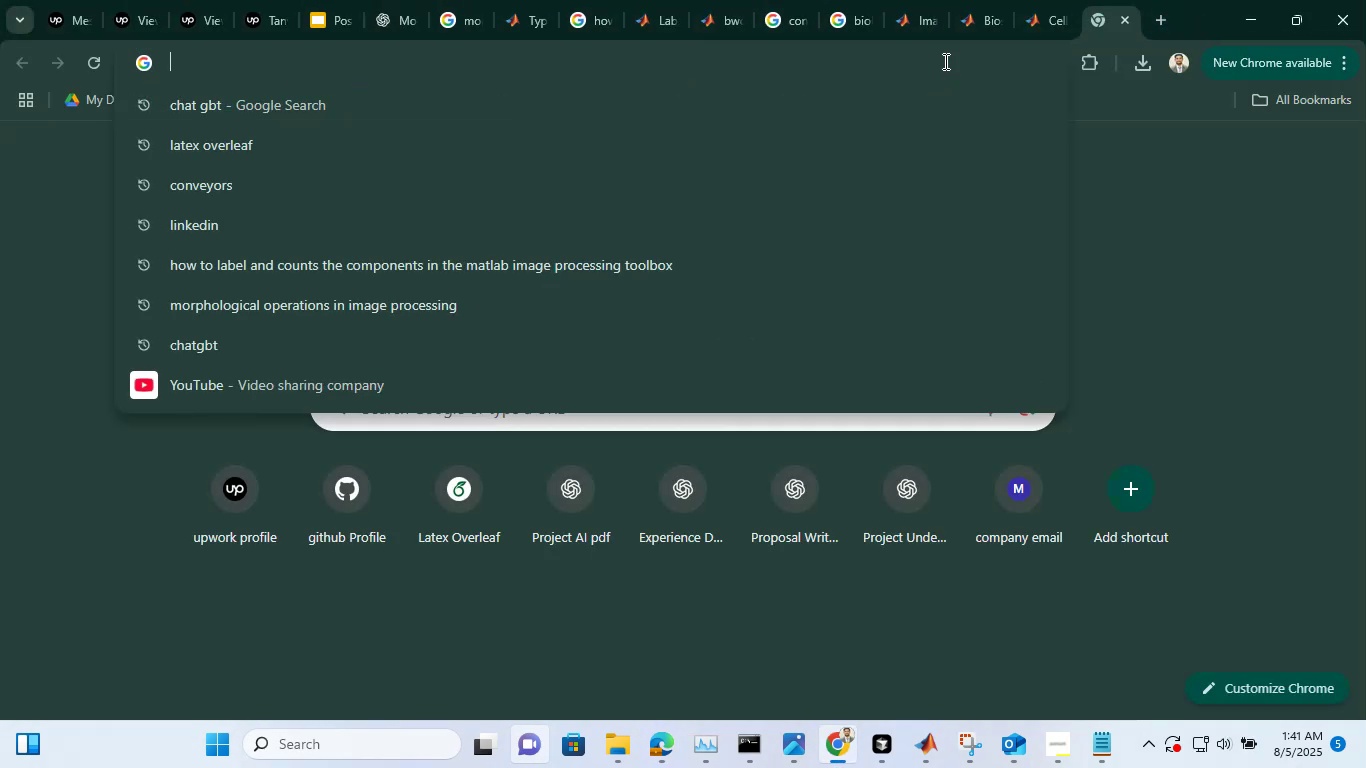 
type(how to proe)
key(Backspace)
key(Backspace)
type(eprocess the )
 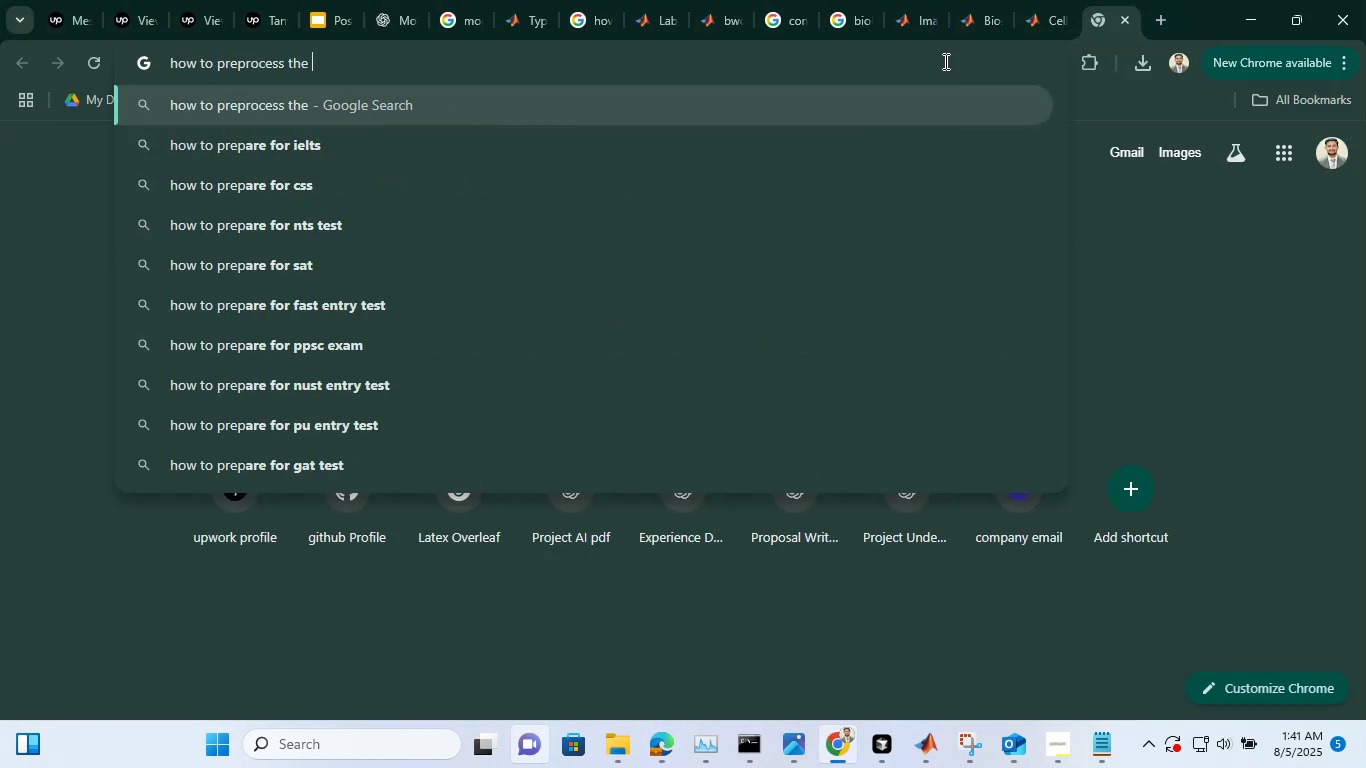 
key(Control+V)
 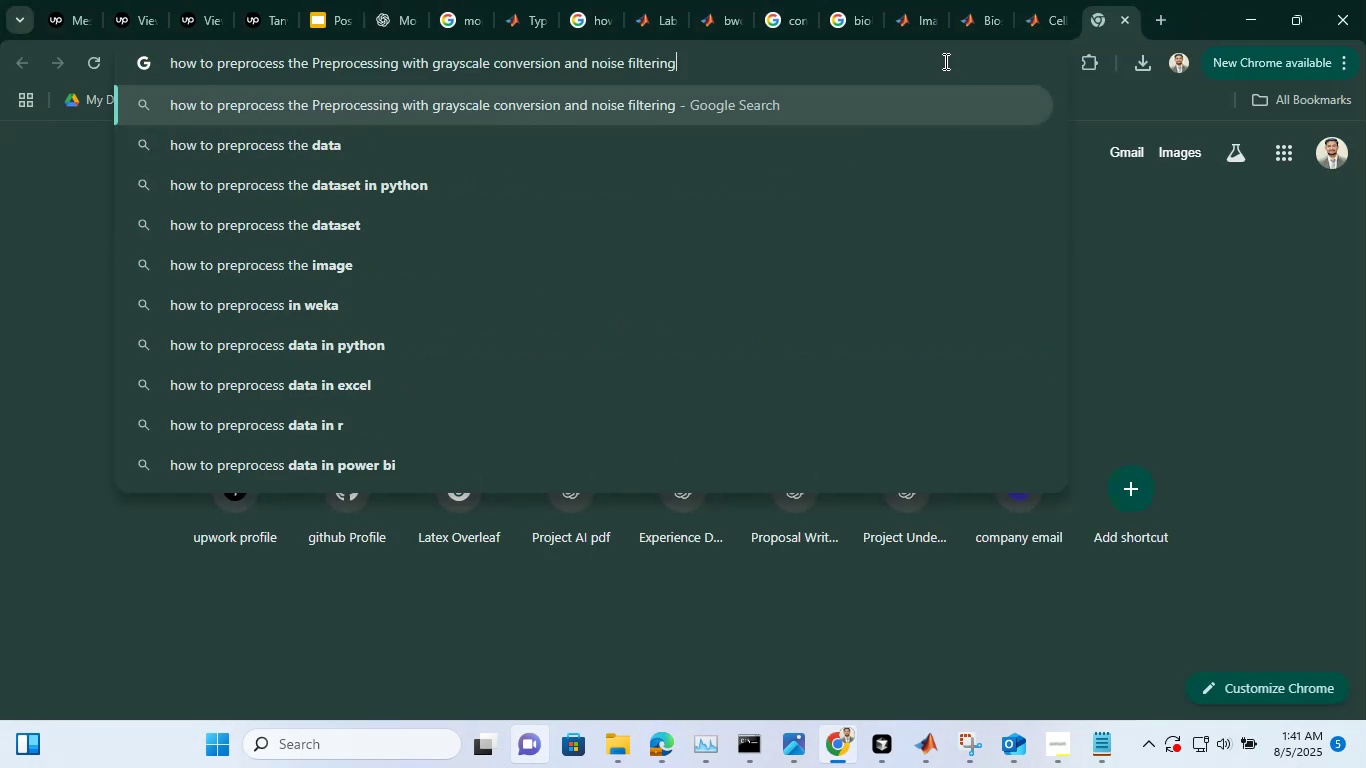 
key(Enter)
 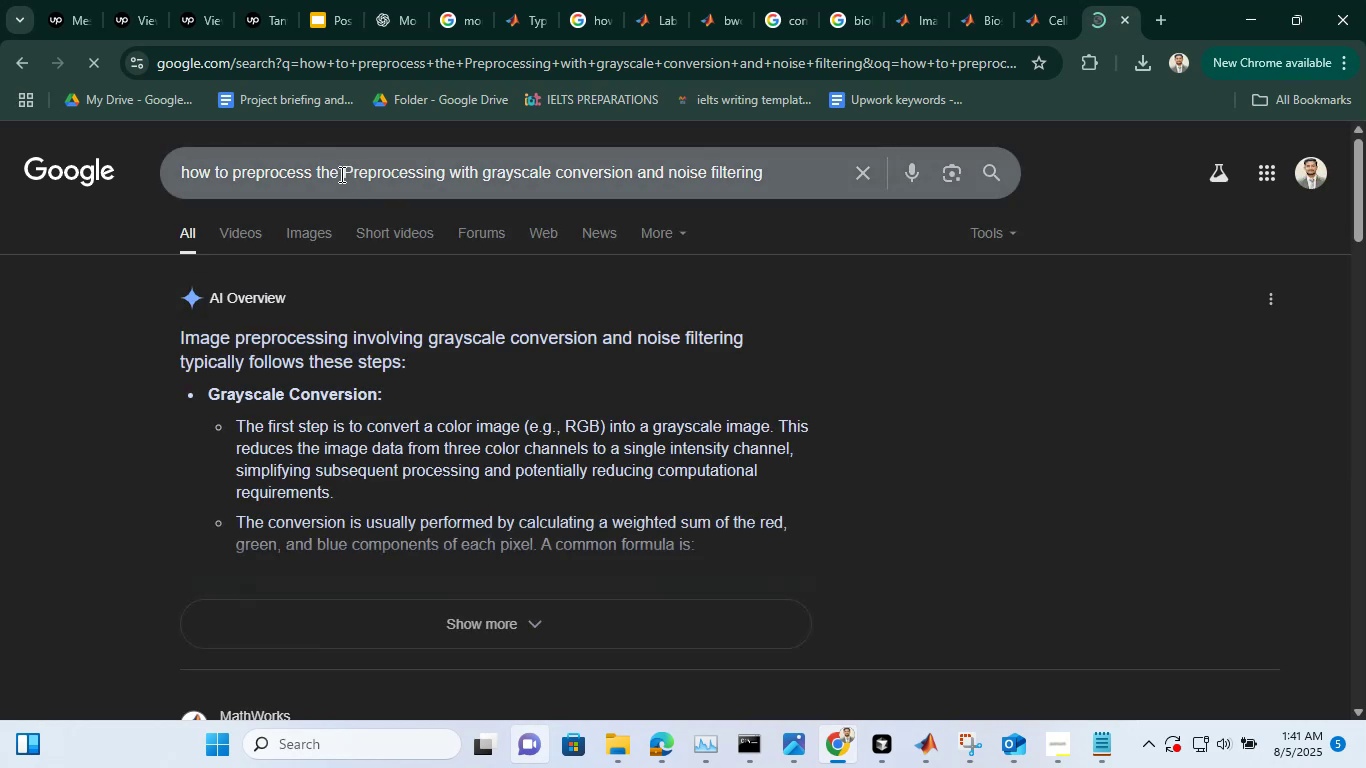 
left_click([339, 173])
 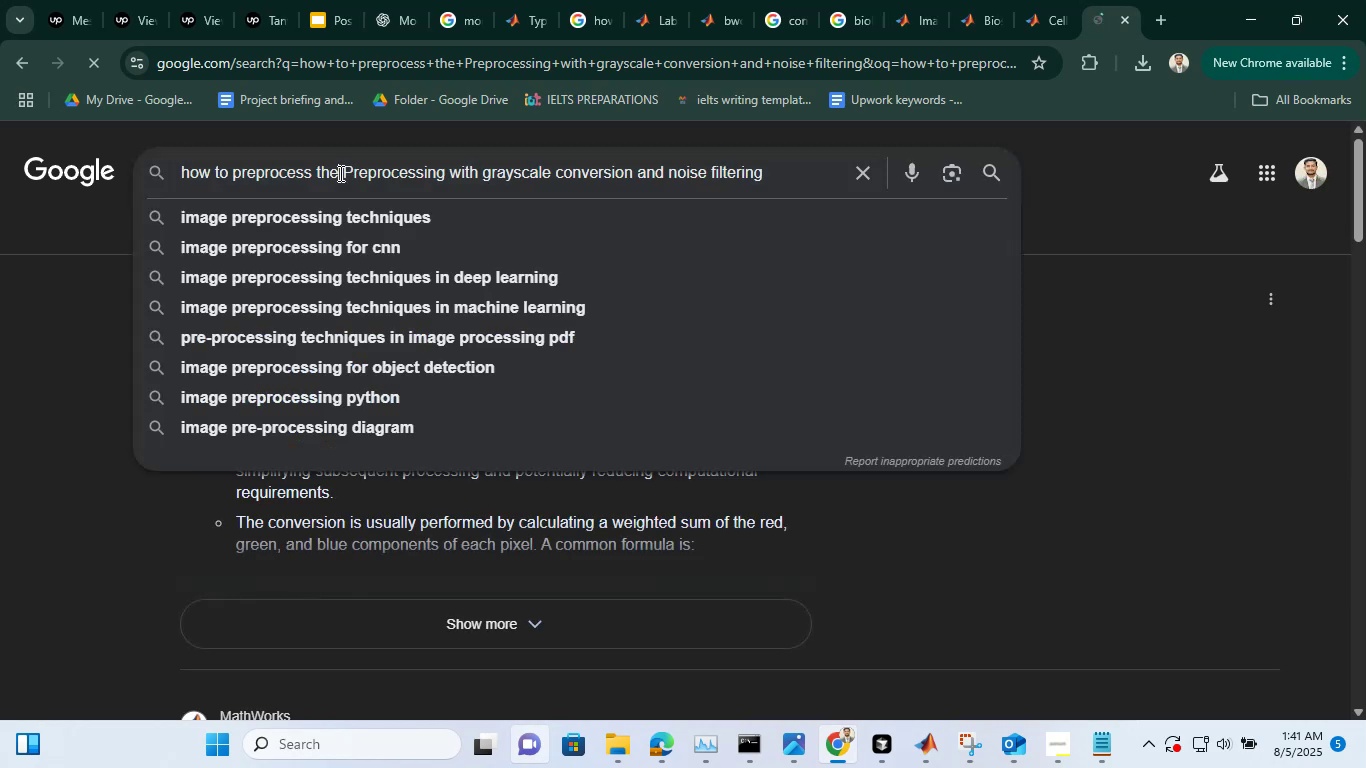 
key(Backspace)
 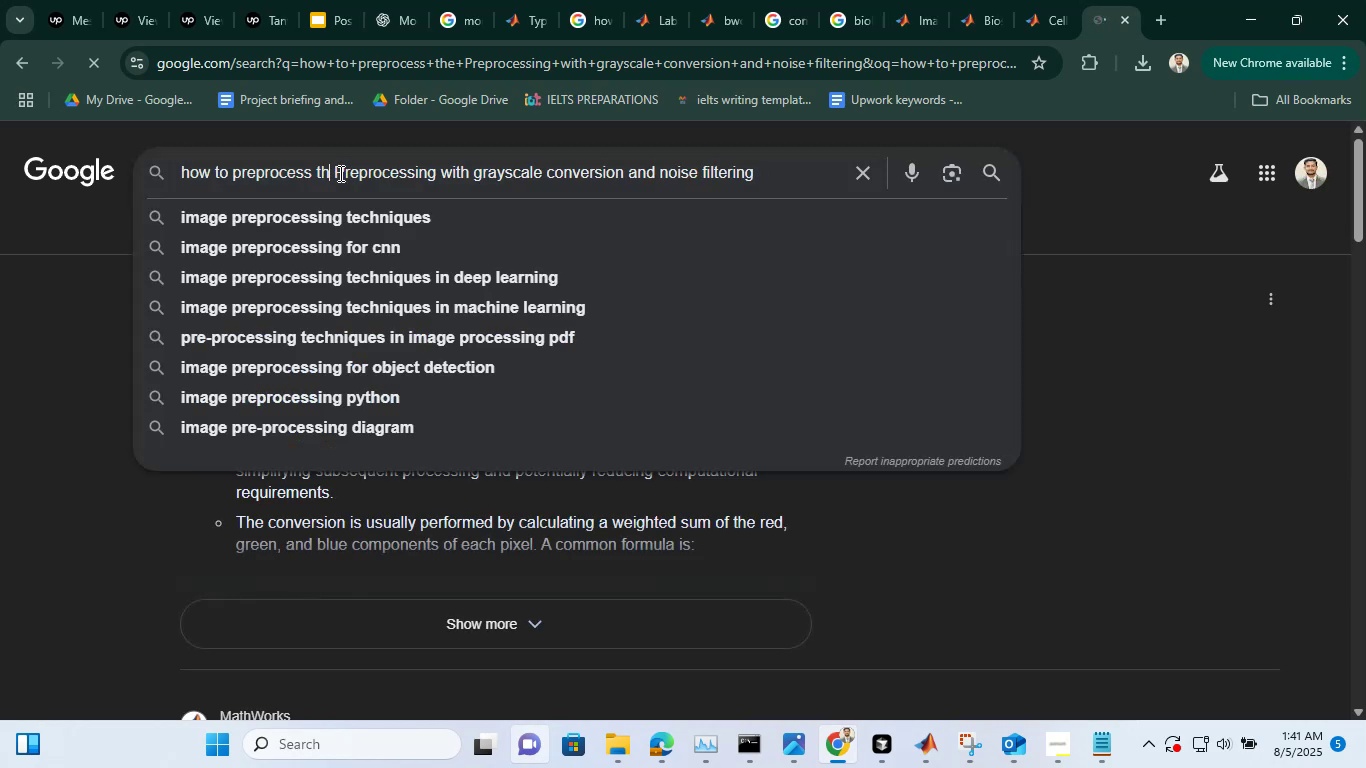 
key(Backspace)
 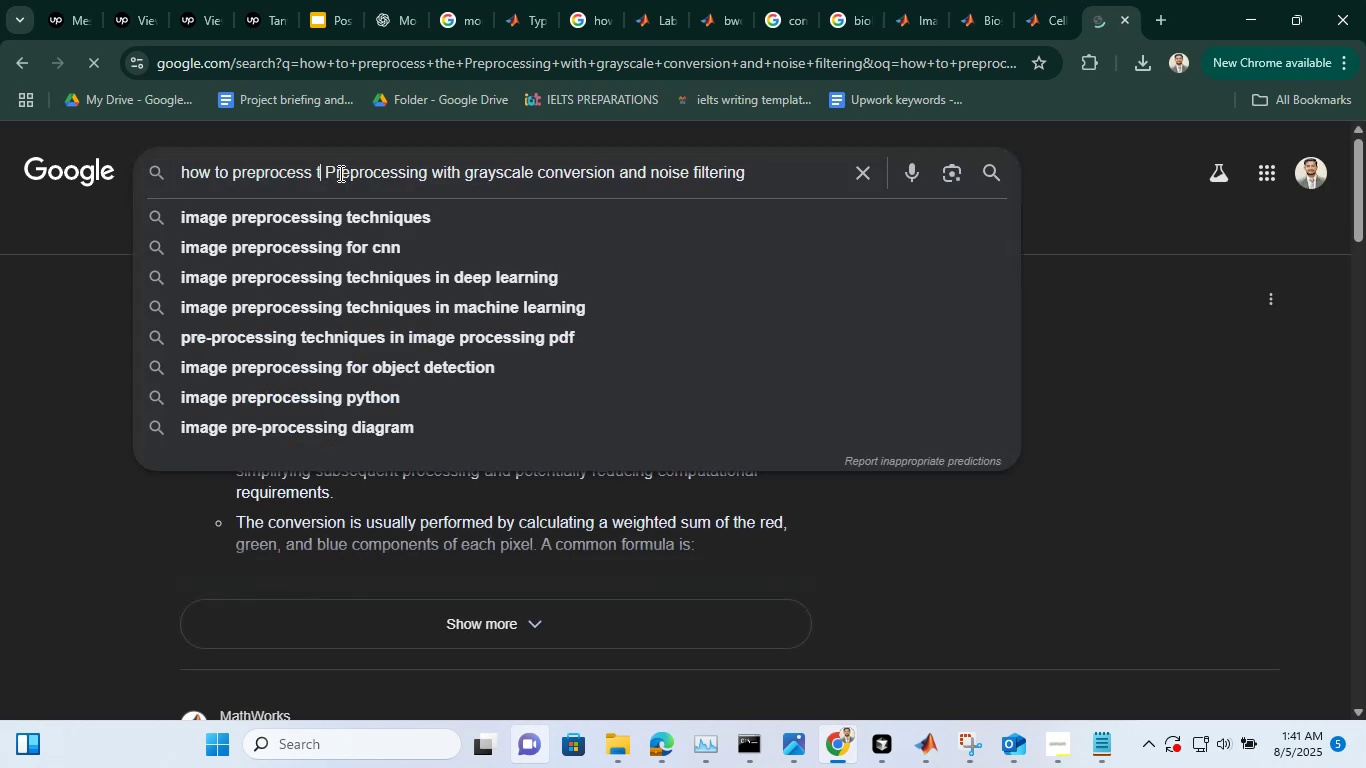 
key(Backspace)
 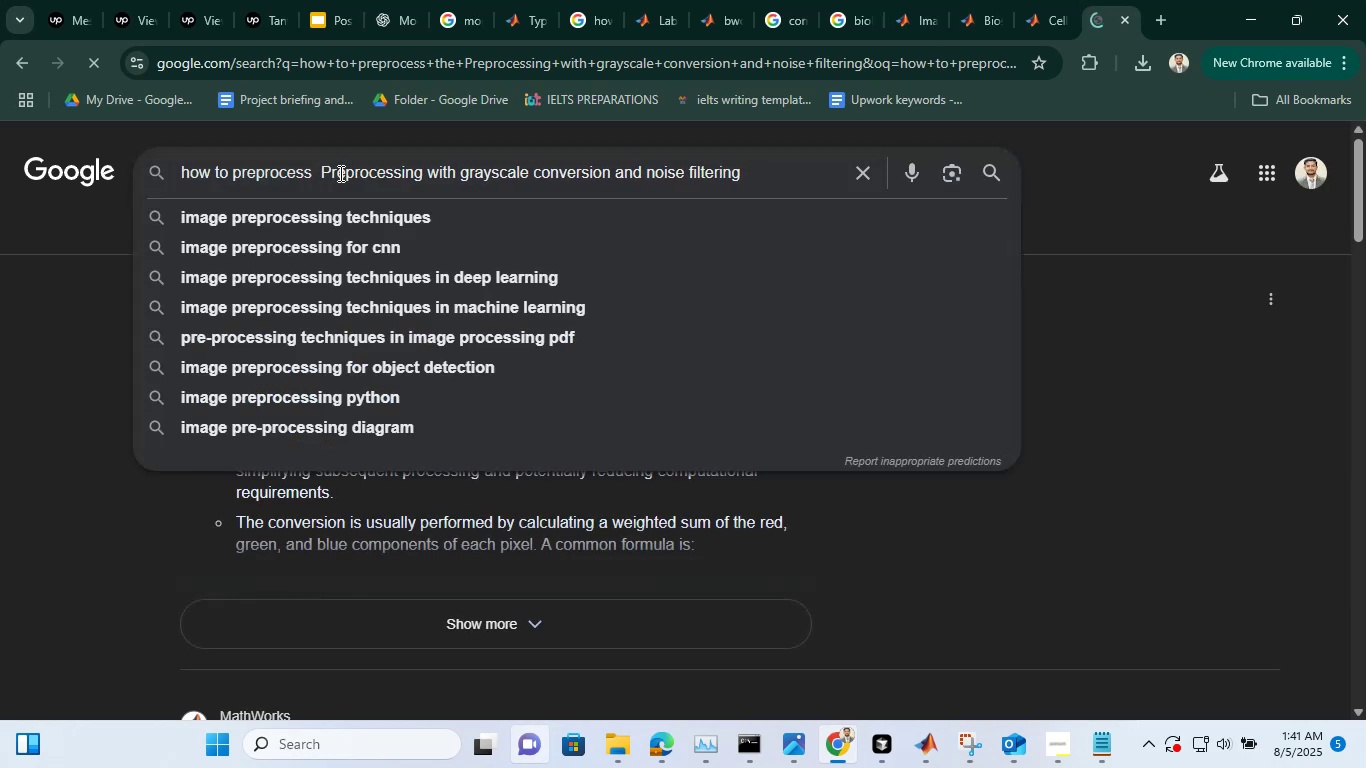 
key(Backspace)
 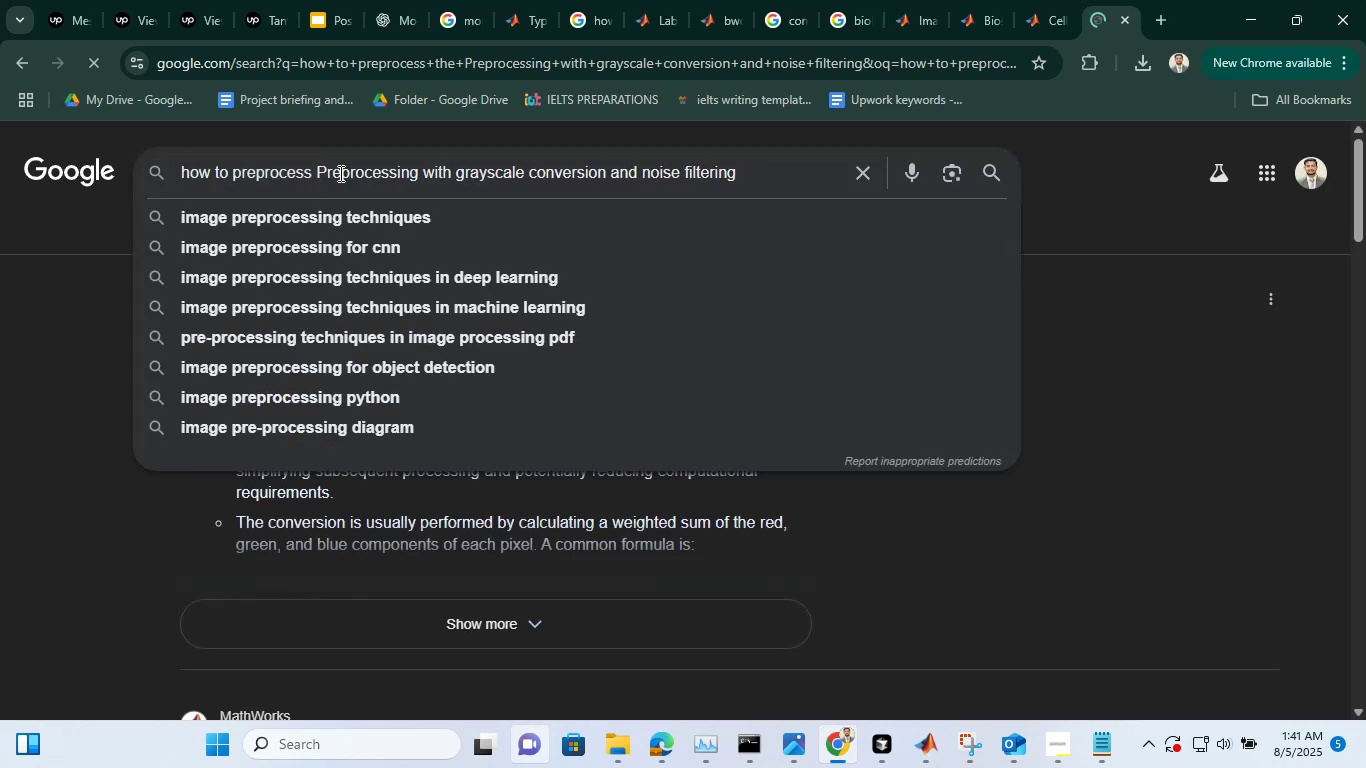 
key(Backspace)
 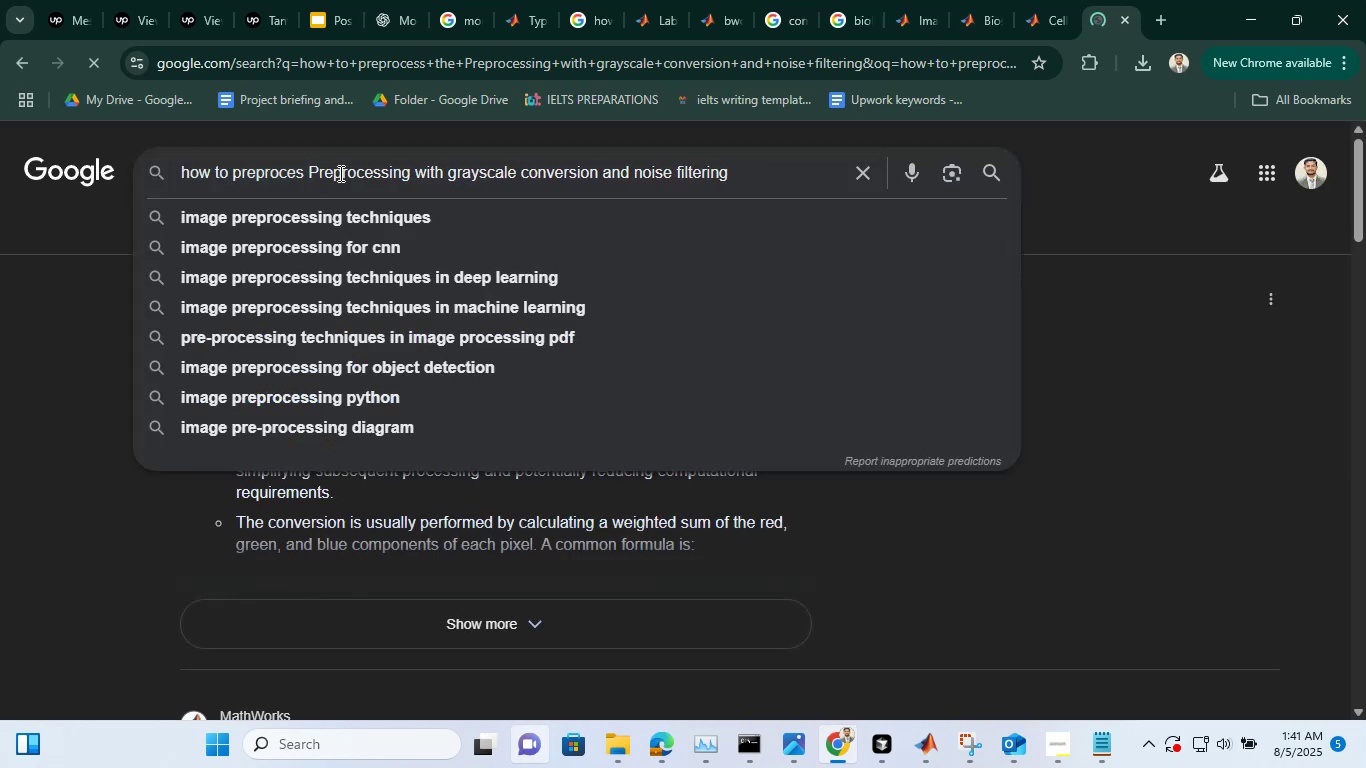 
key(Backspace)
 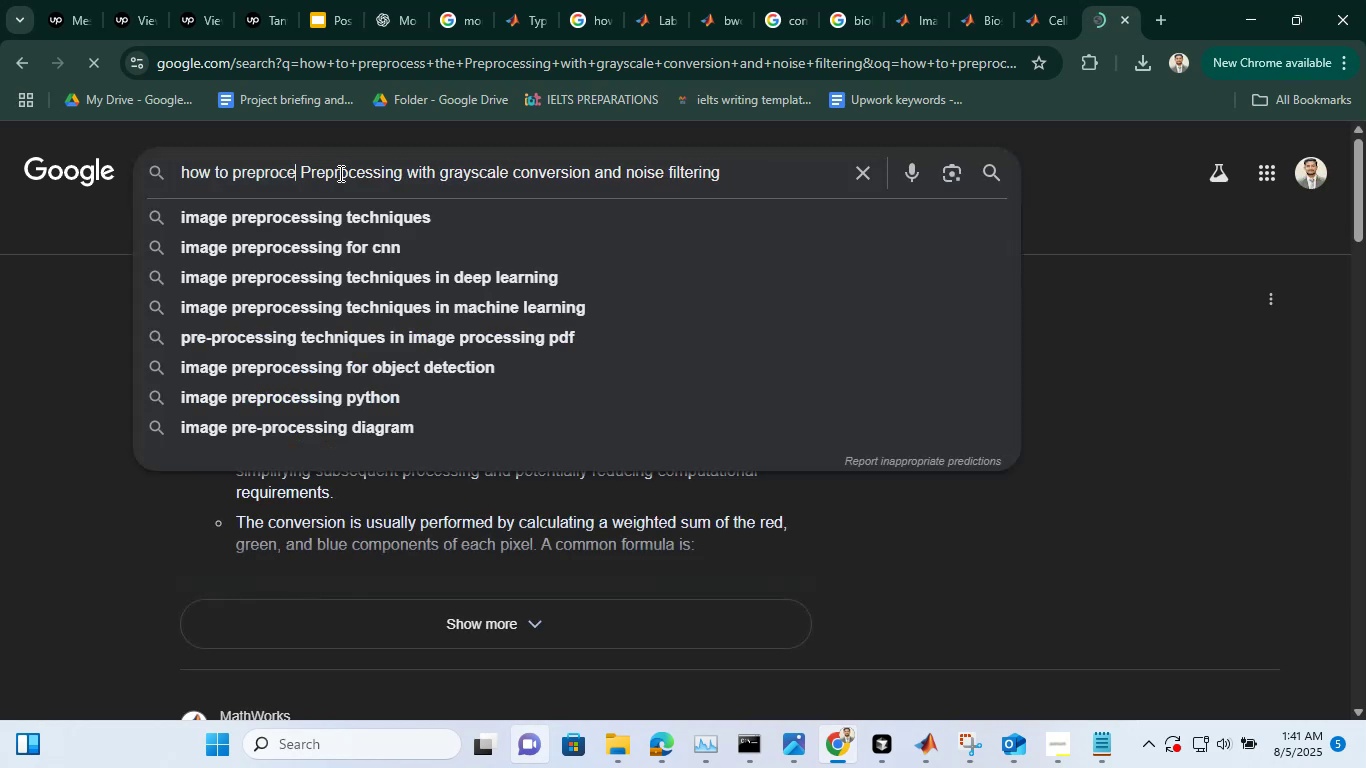 
key(Backspace)
 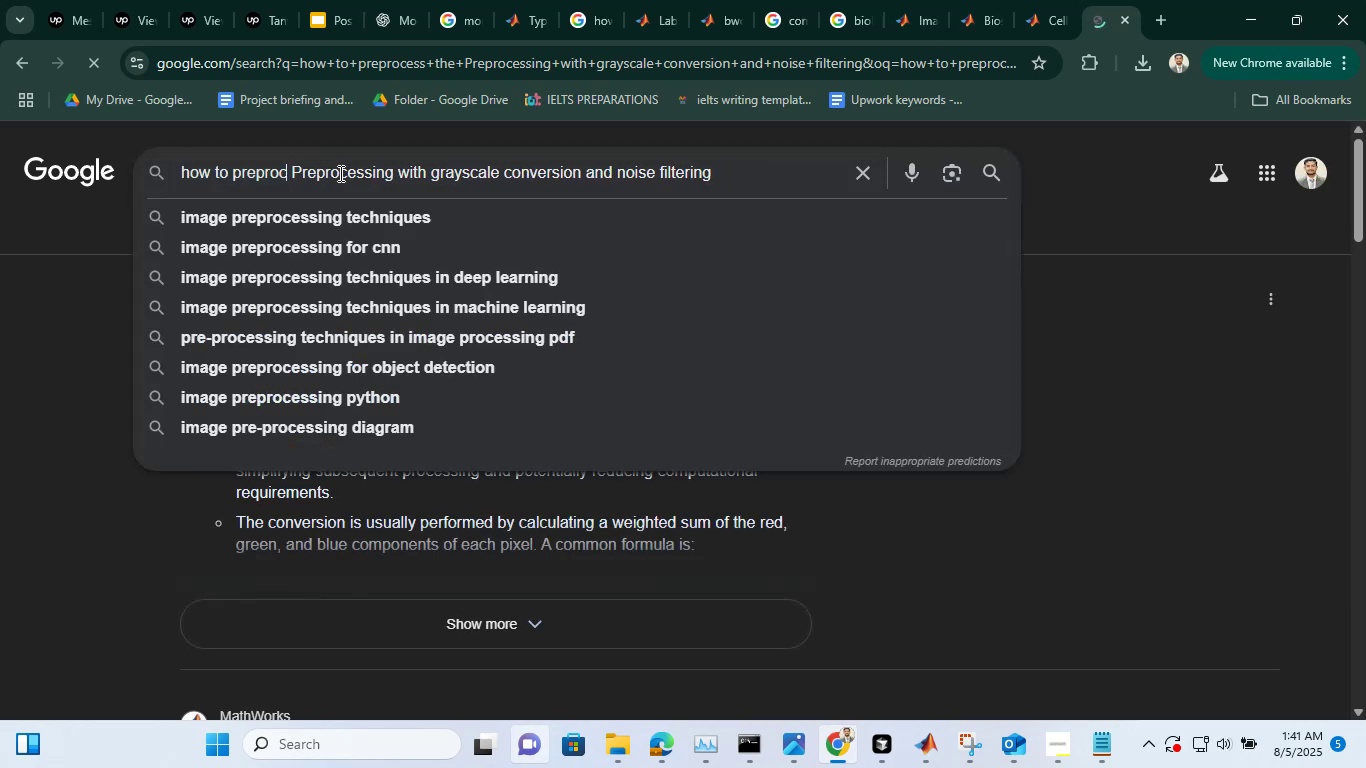 
key(Backspace)
 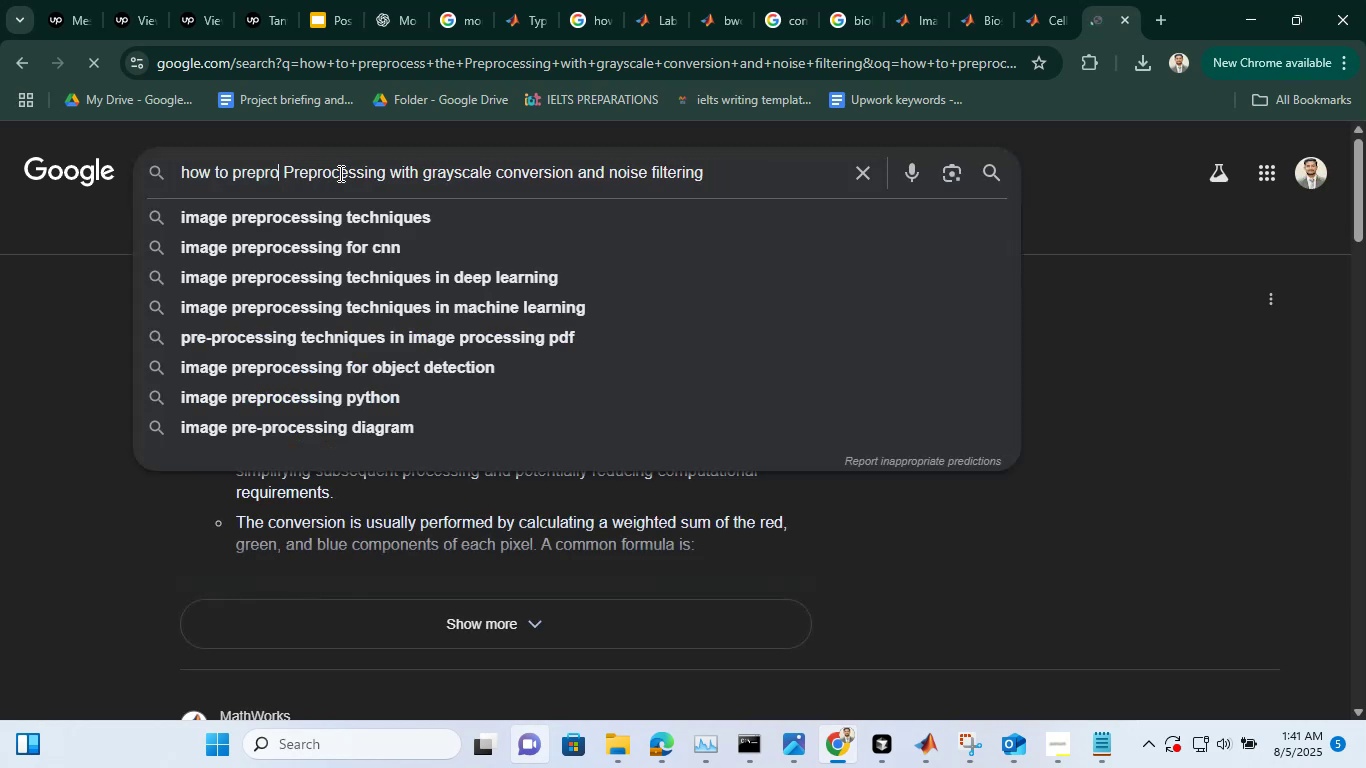 
key(Backspace)
 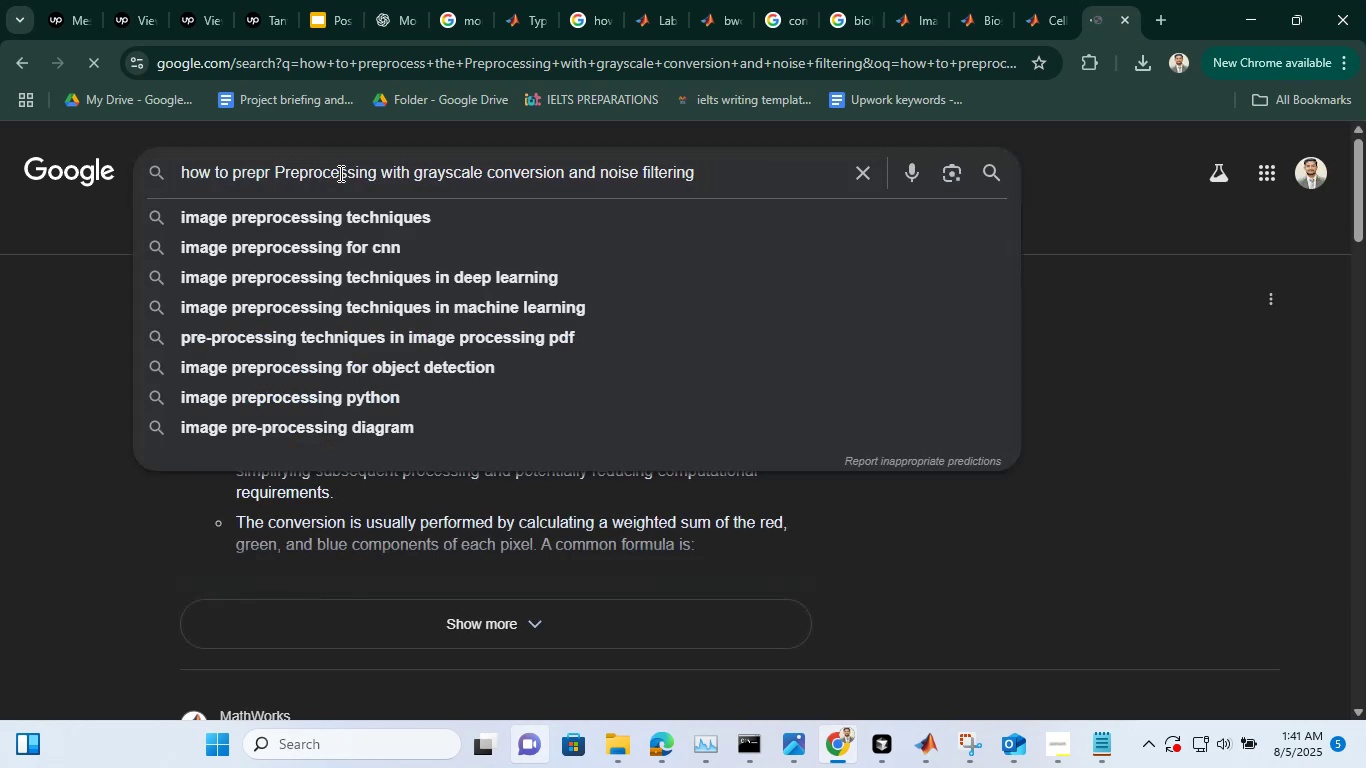 
key(Backspace)
 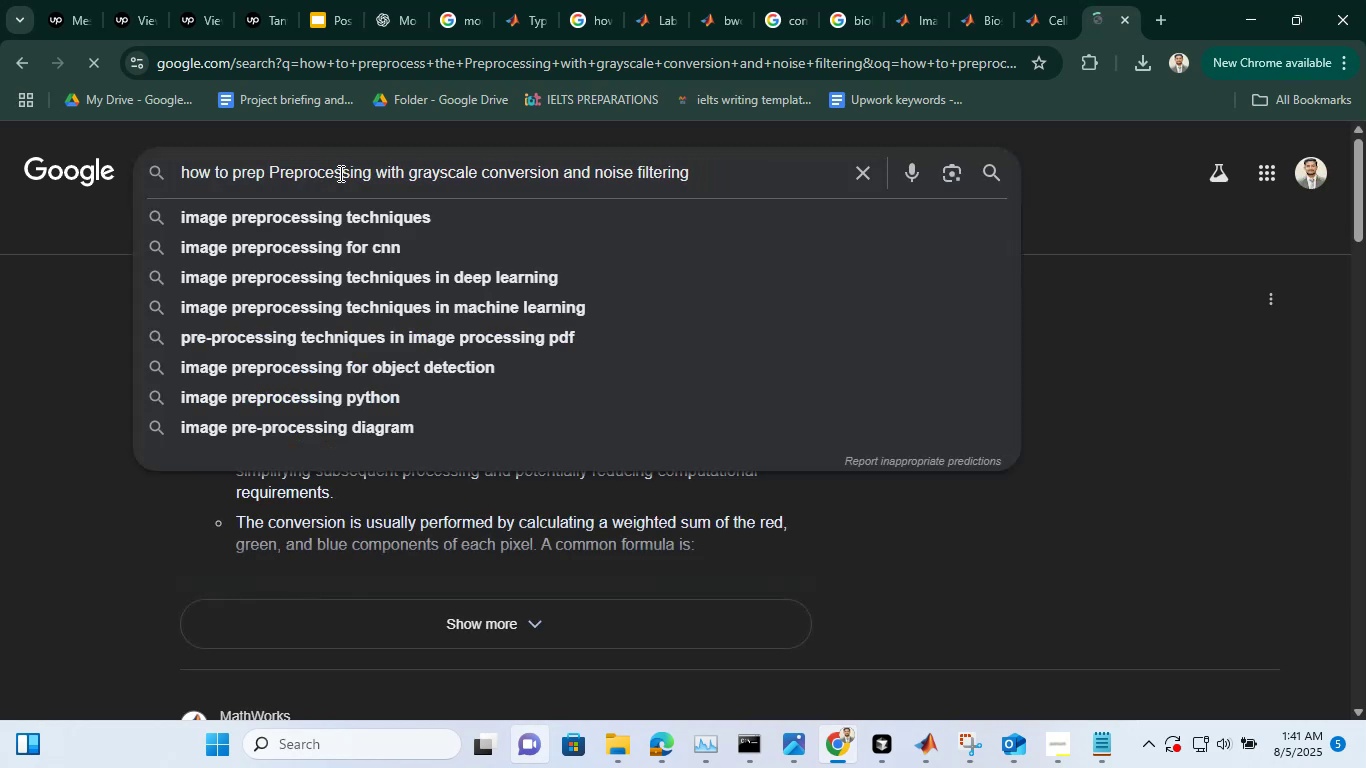 
key(Backspace)
 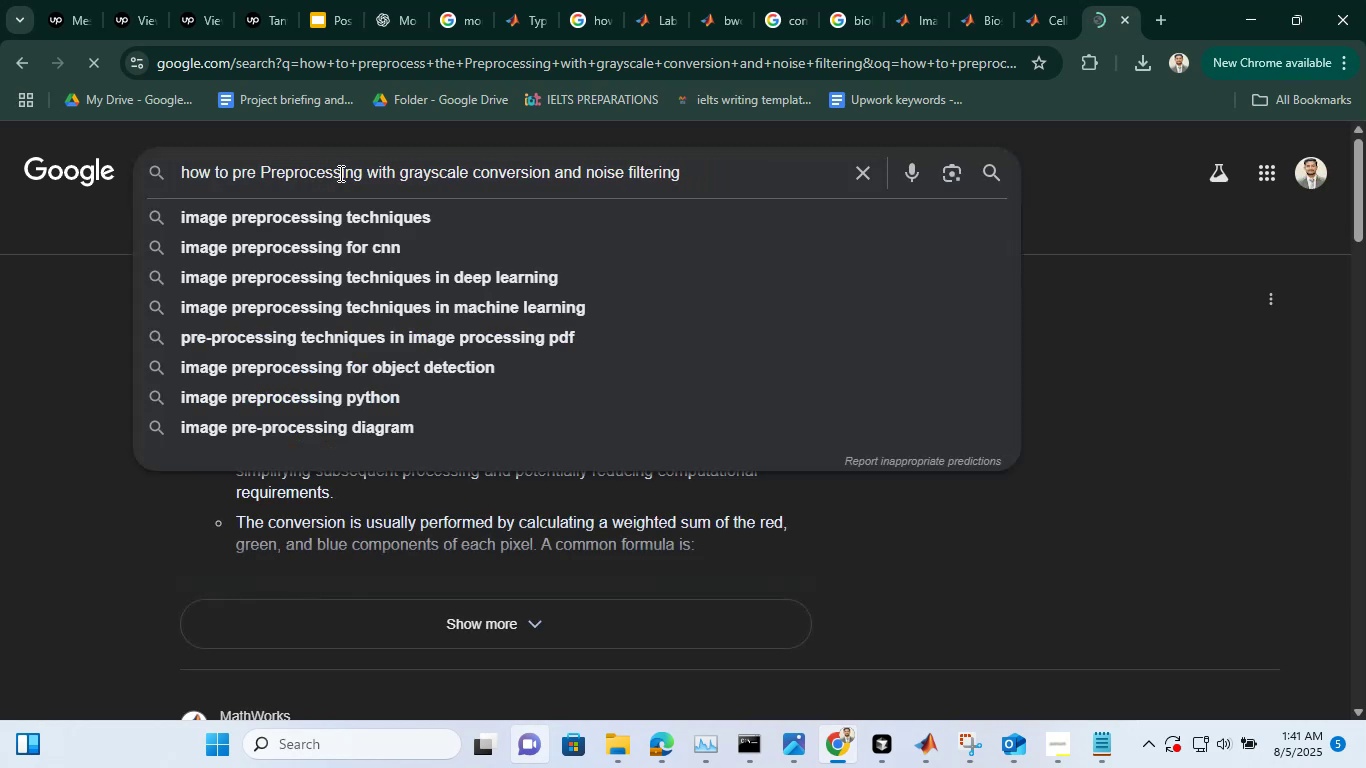 
key(Backspace)
 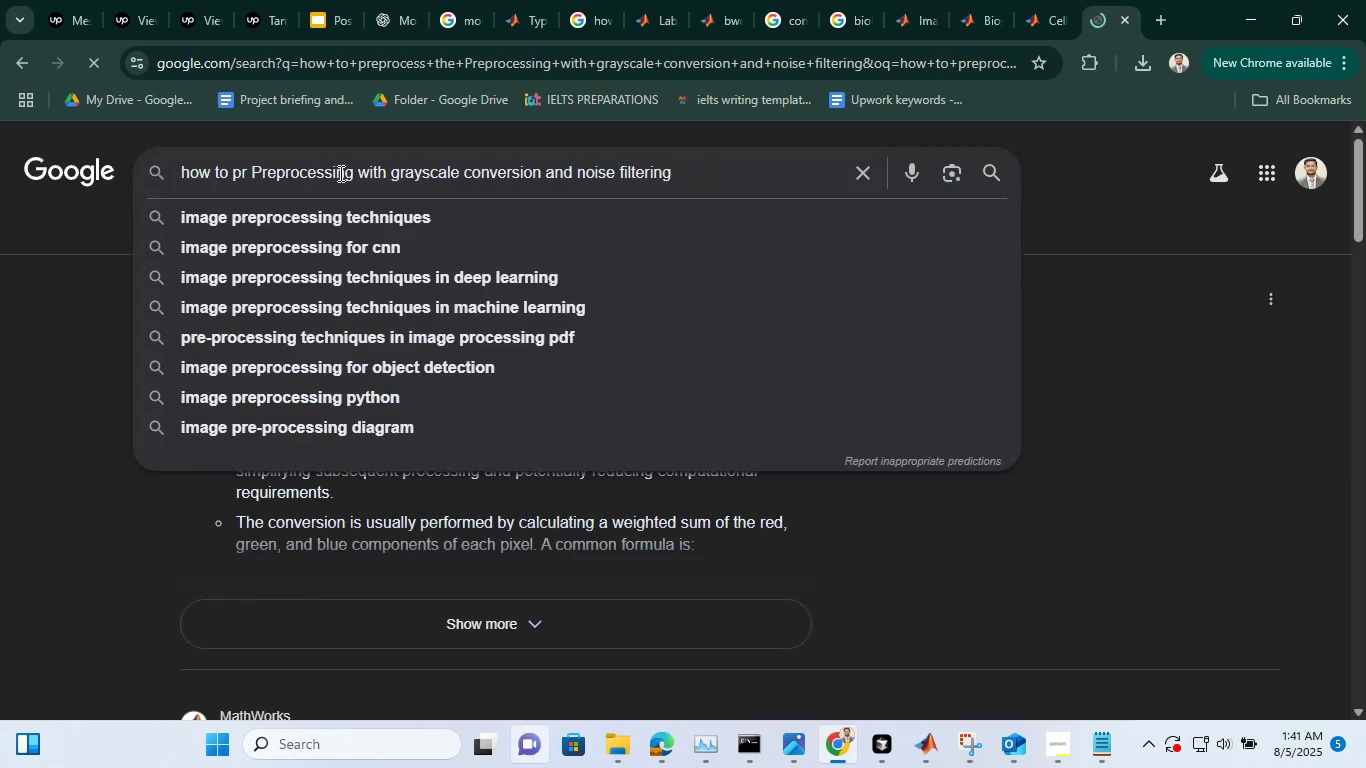 
key(Backspace)
 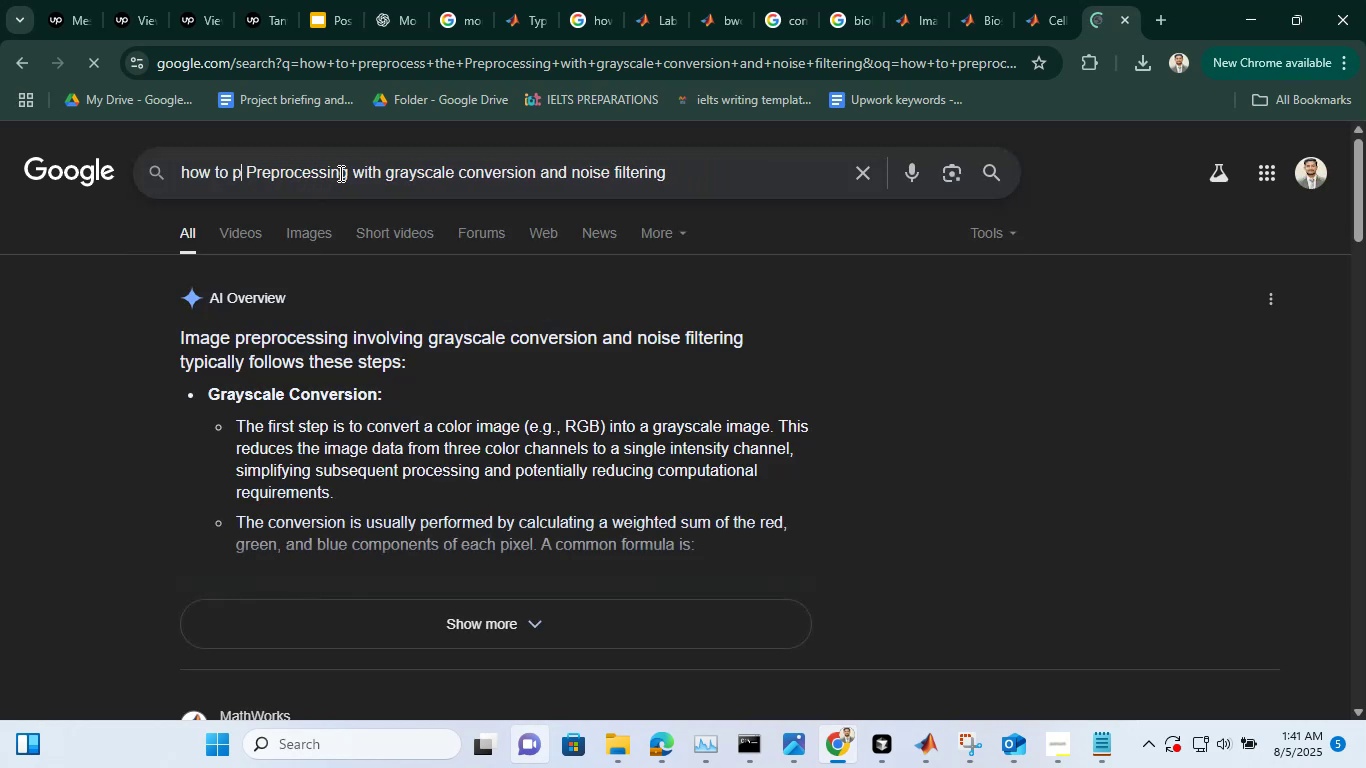 
key(Backspace)
 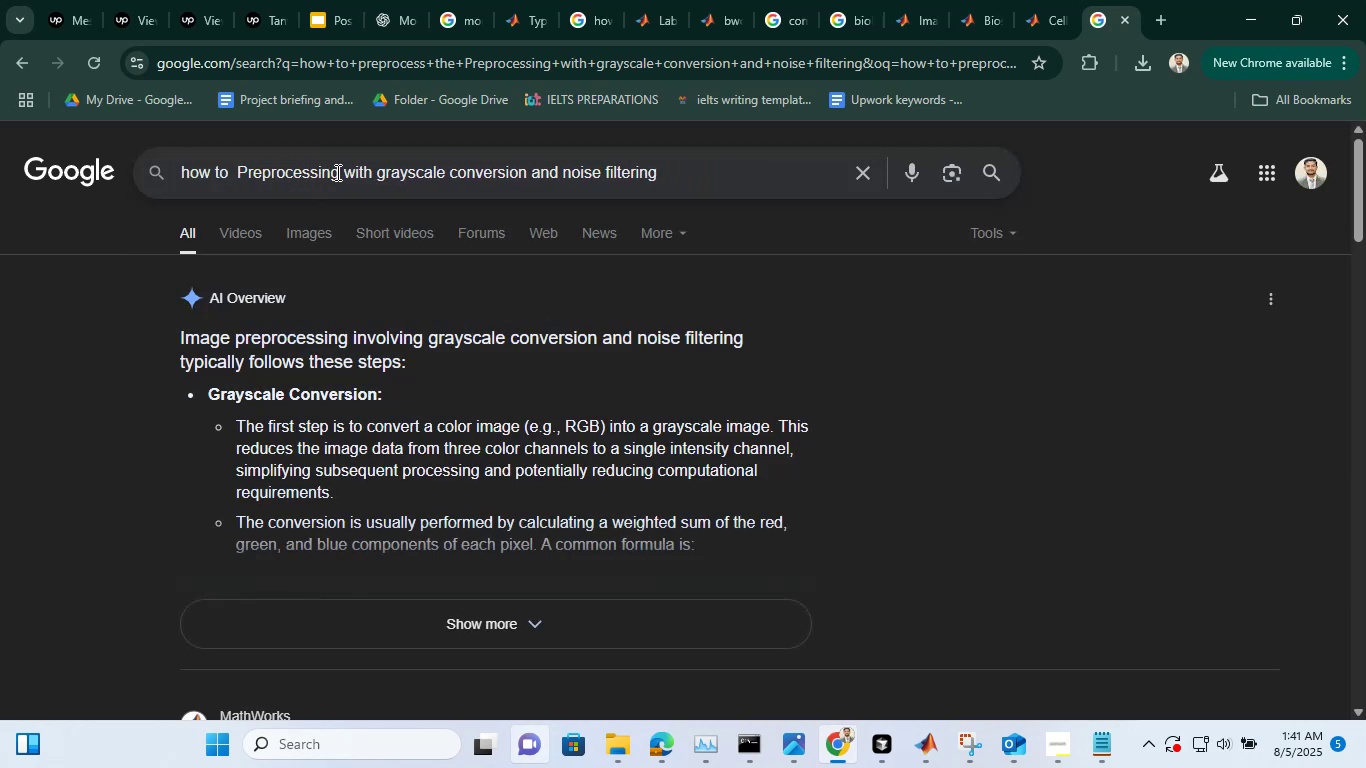 
left_click([336, 172])
 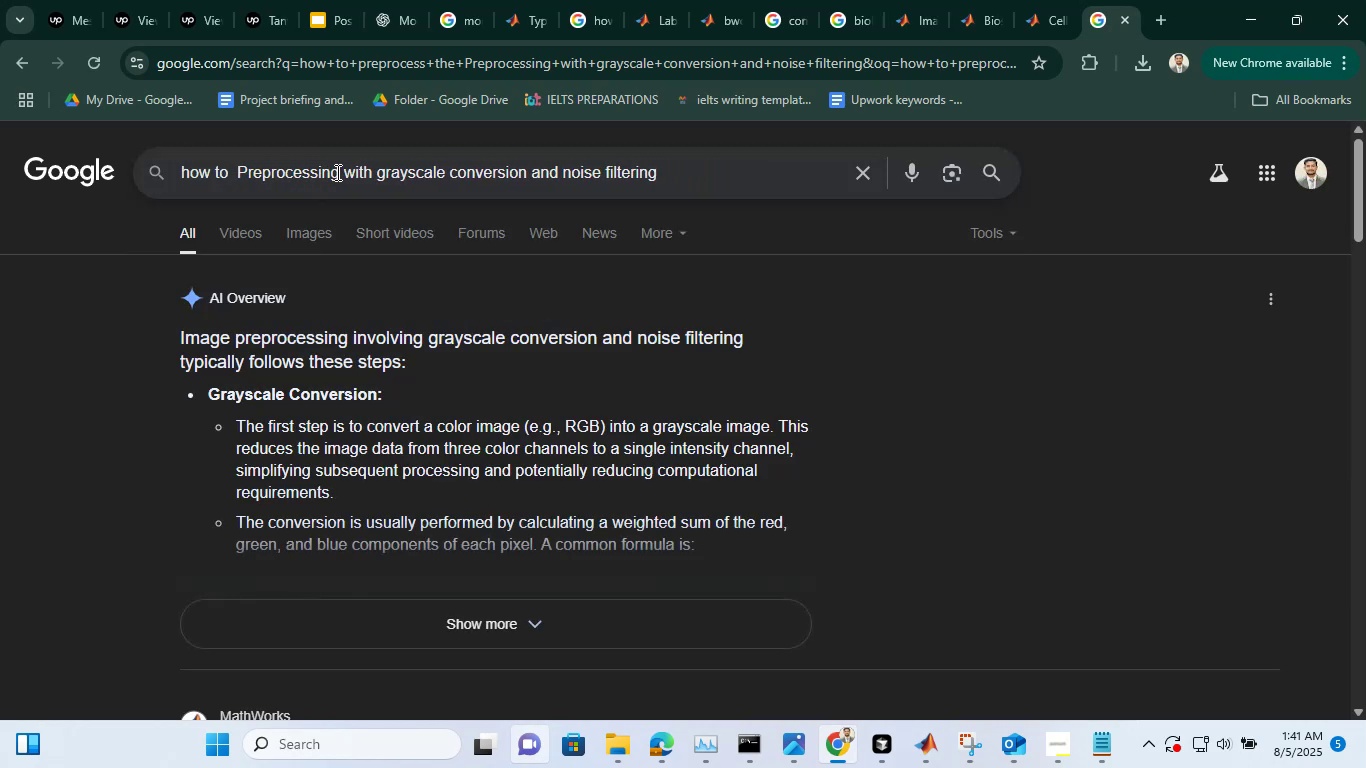 
key(Backspace)
 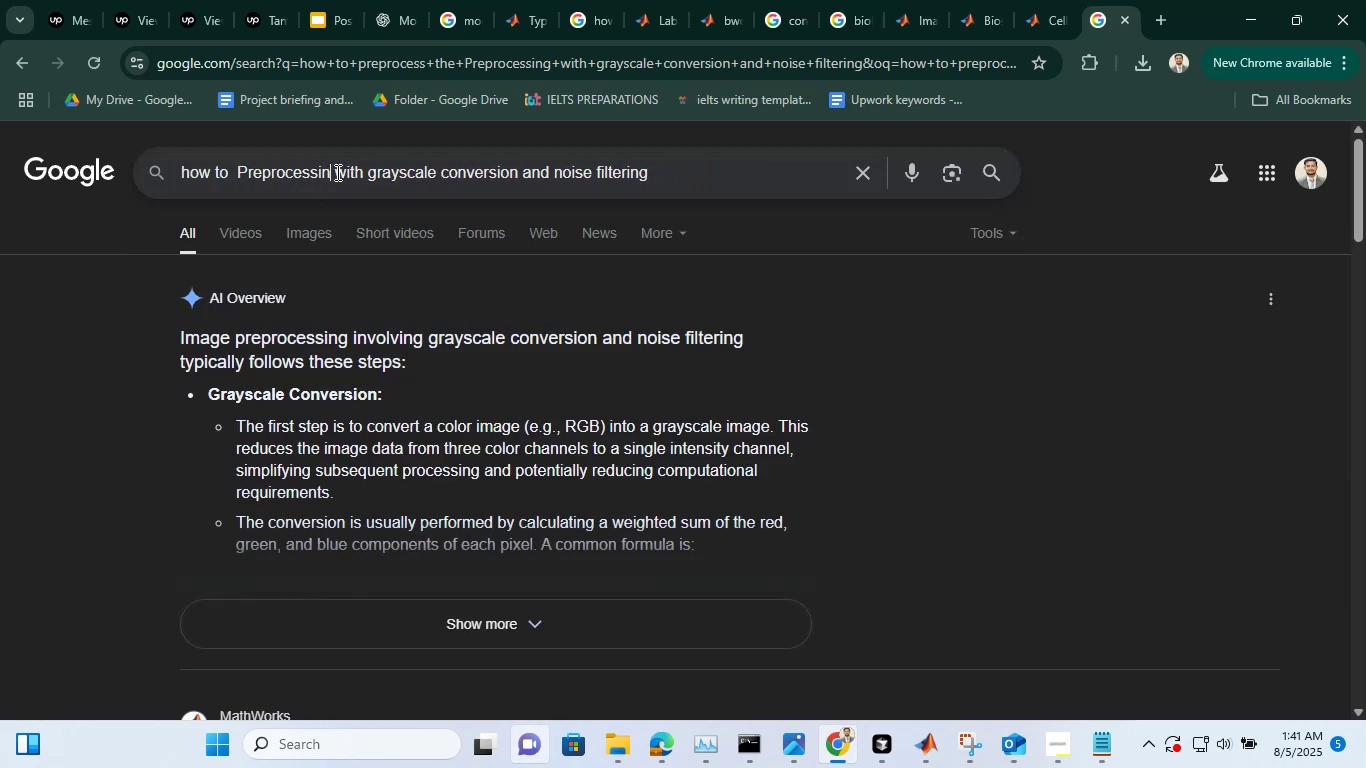 
key(Backspace)
 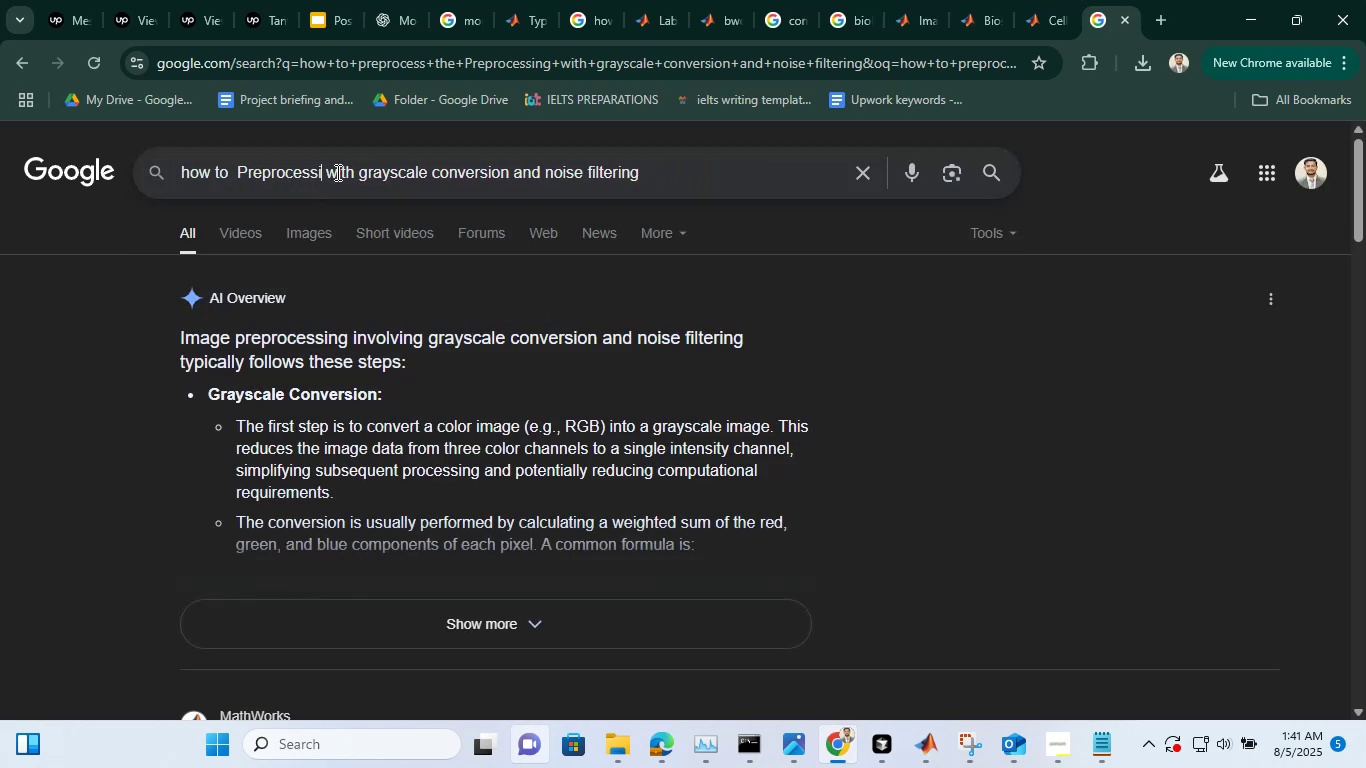 
key(Backspace)
 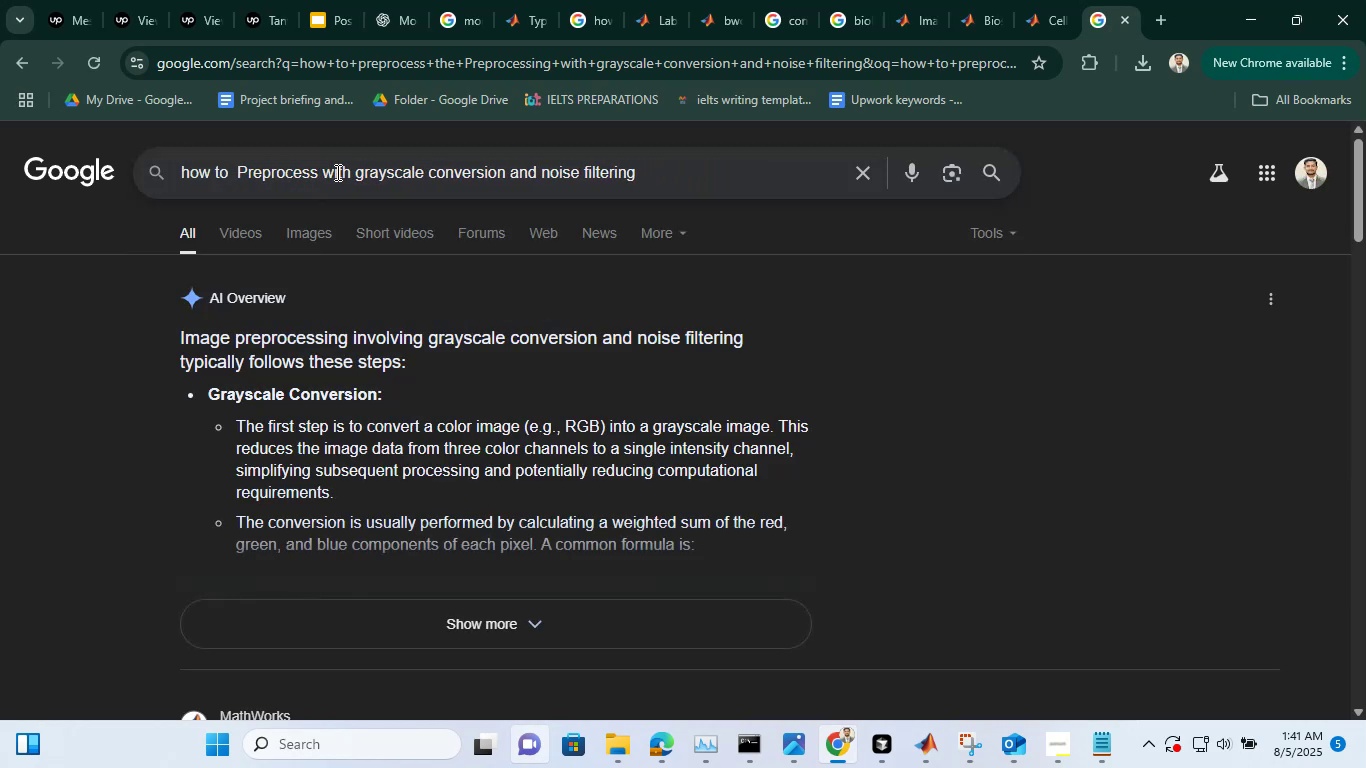 
key(Enter)
 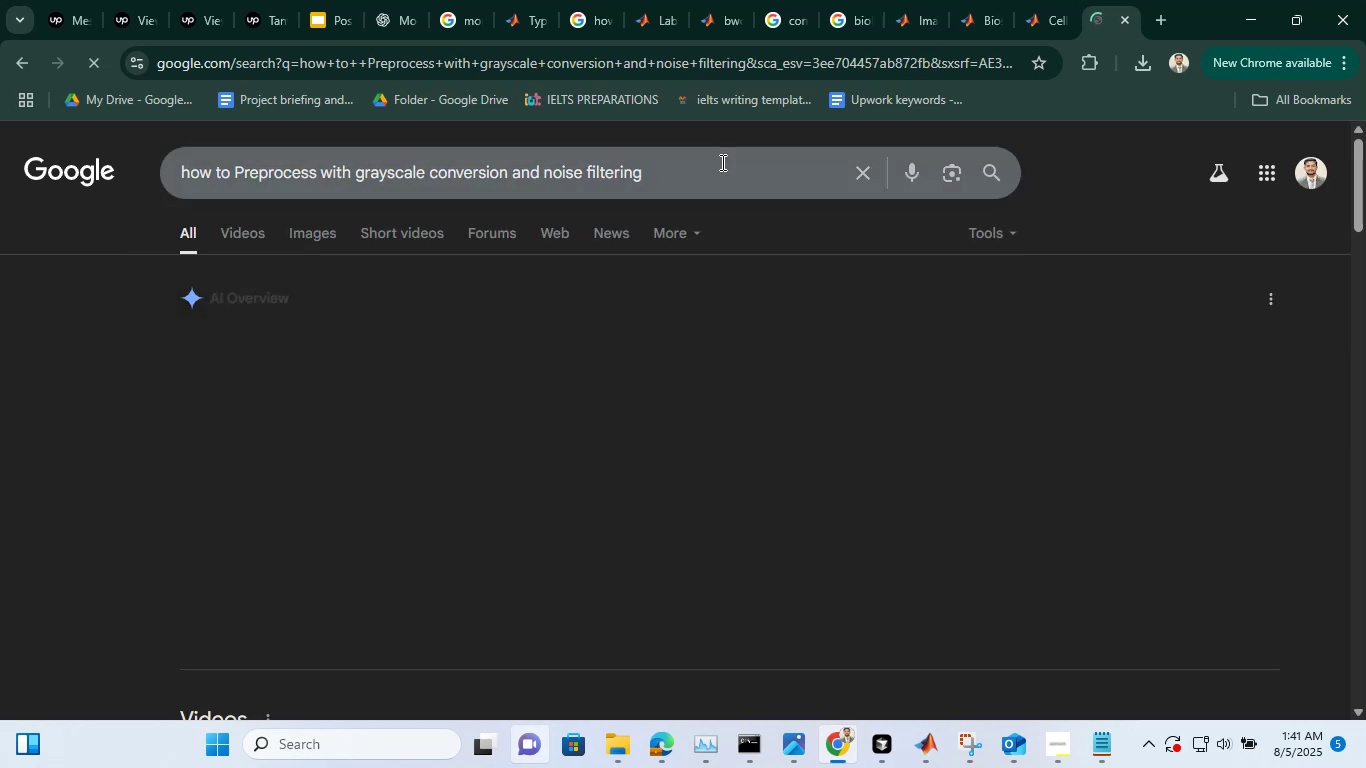 
left_click([721, 164])
 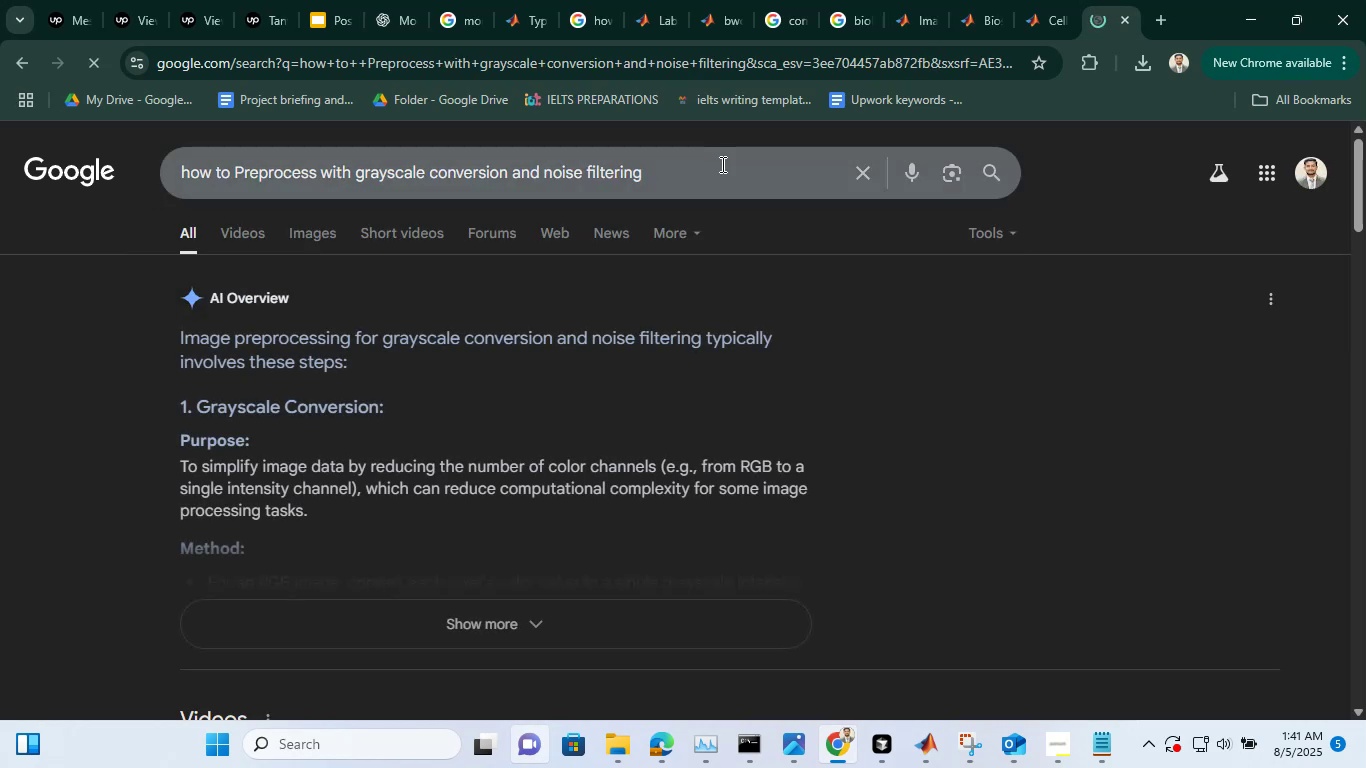 
type( in matlab using matlab tool)
key(Backspace)
key(Backspace)
key(Backspace)
key(Backspace)
type(imahe procesing toolbox)
 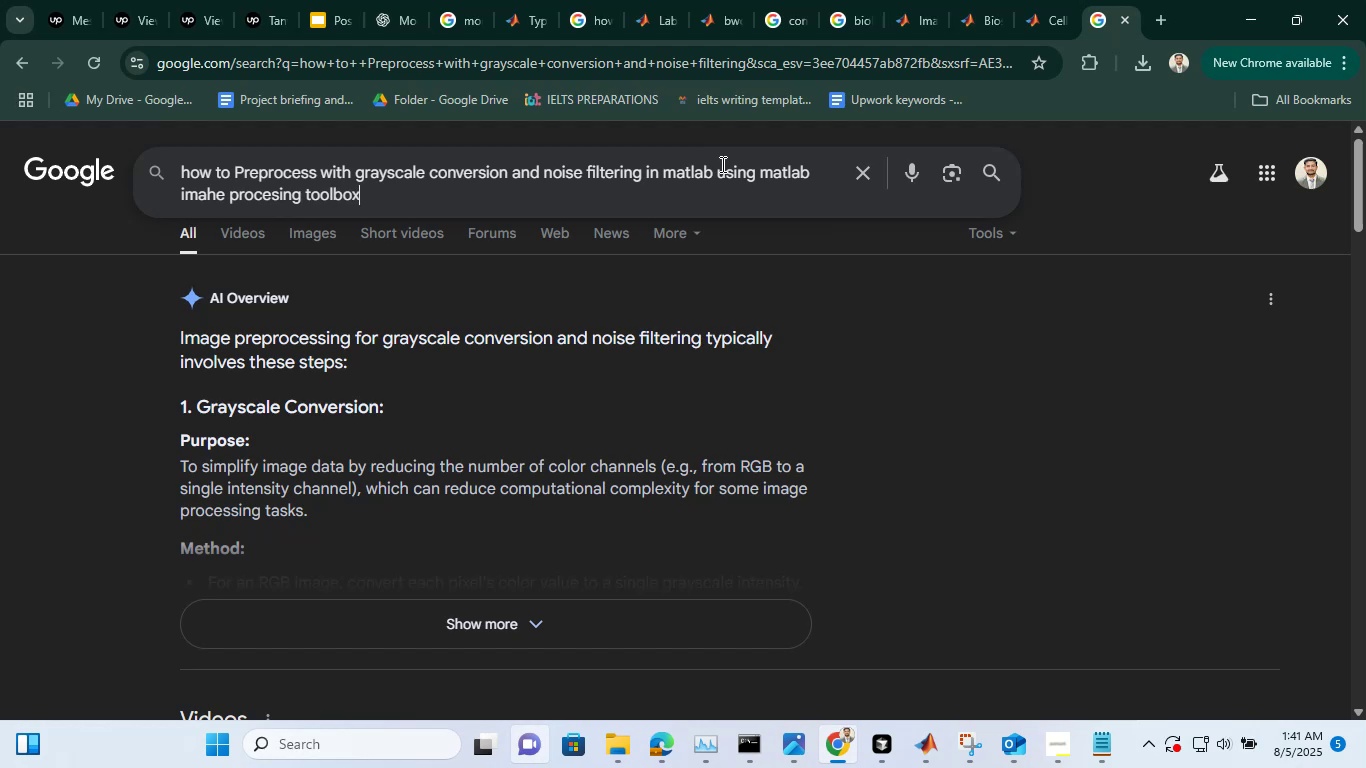 
key(Enter)
 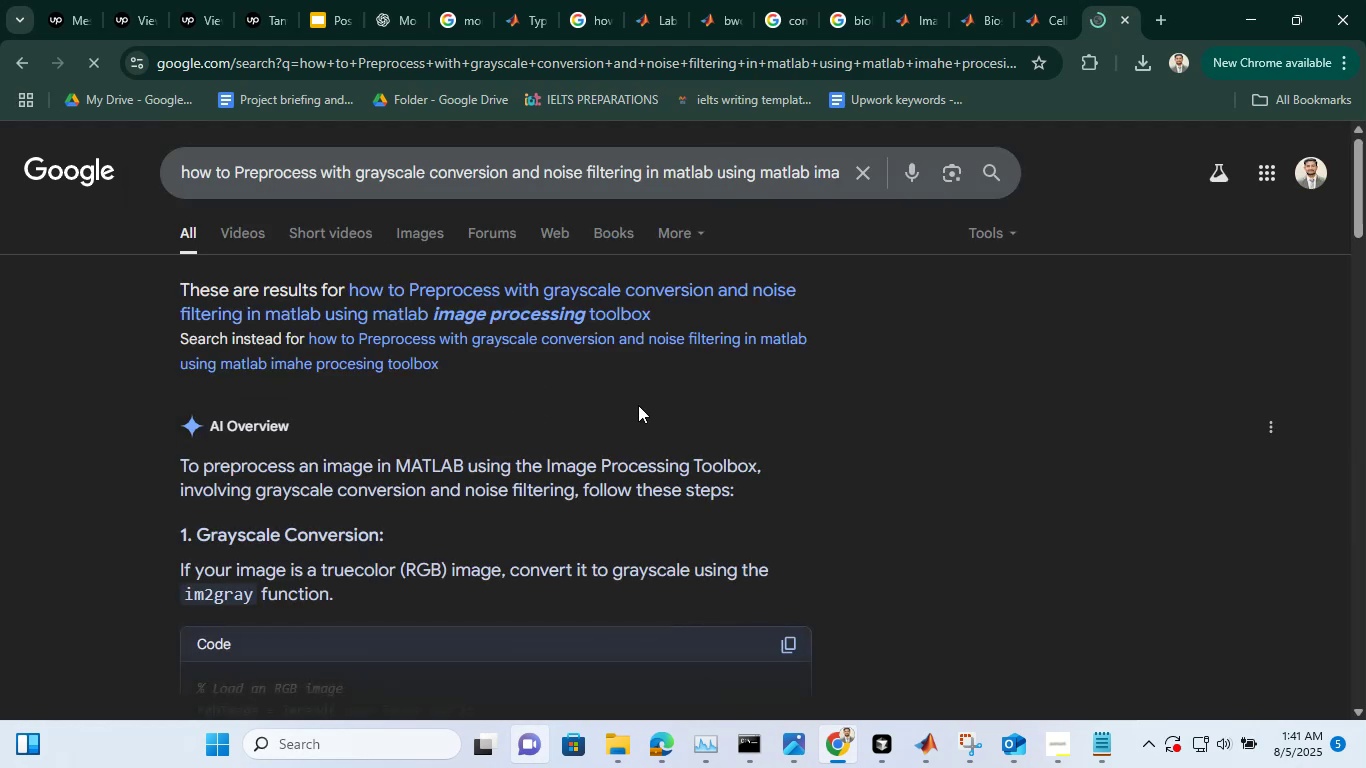 
scroll: coordinate [638, 396], scroll_direction: down, amount: 3.0
 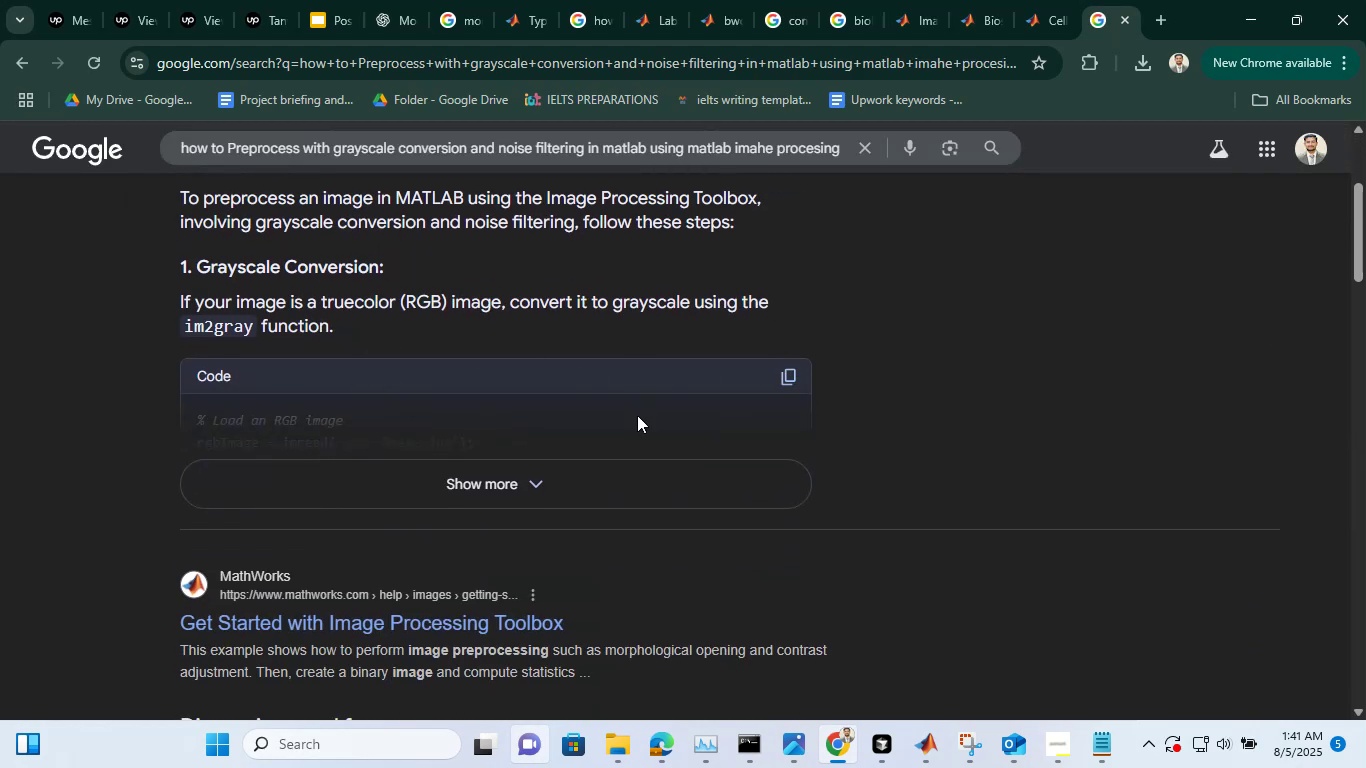 
left_click([481, 491])
 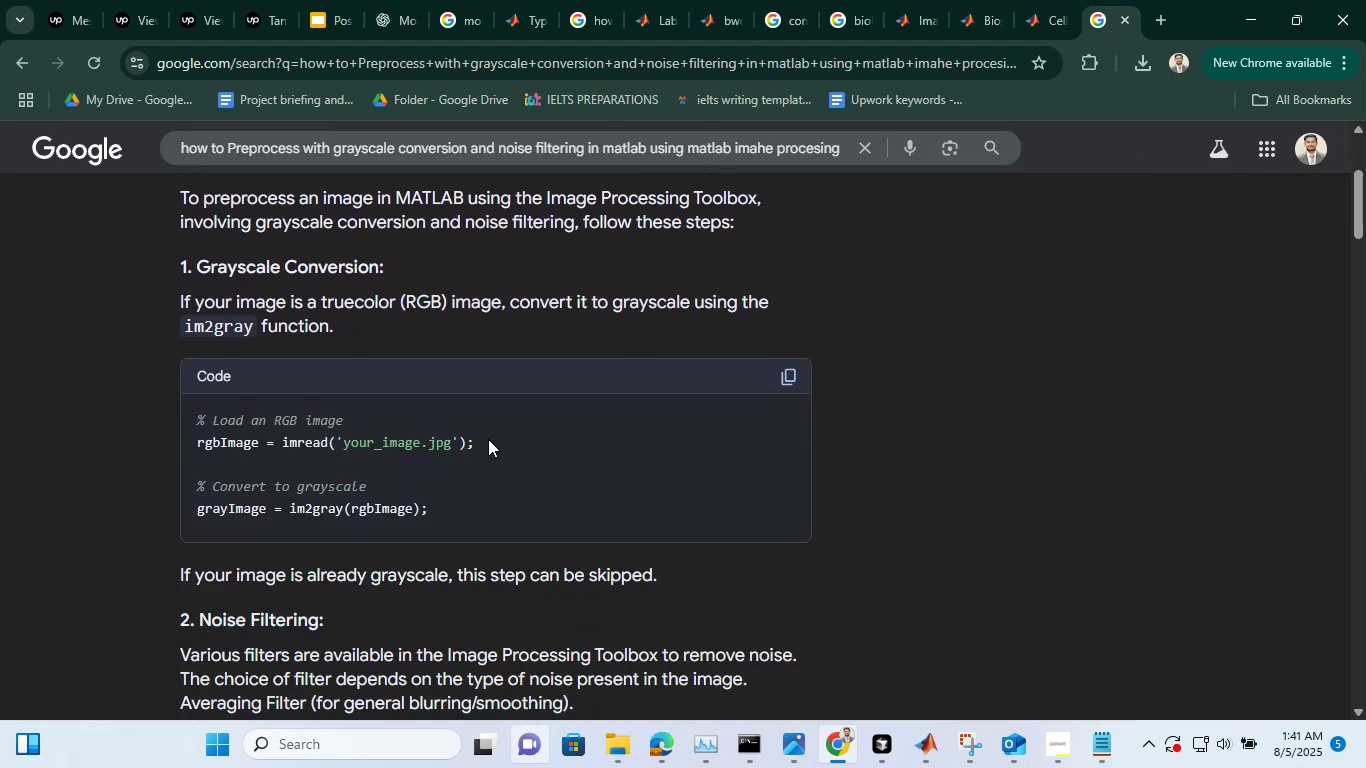 
scroll: coordinate [566, 389], scroll_direction: down, amount: 7.0
 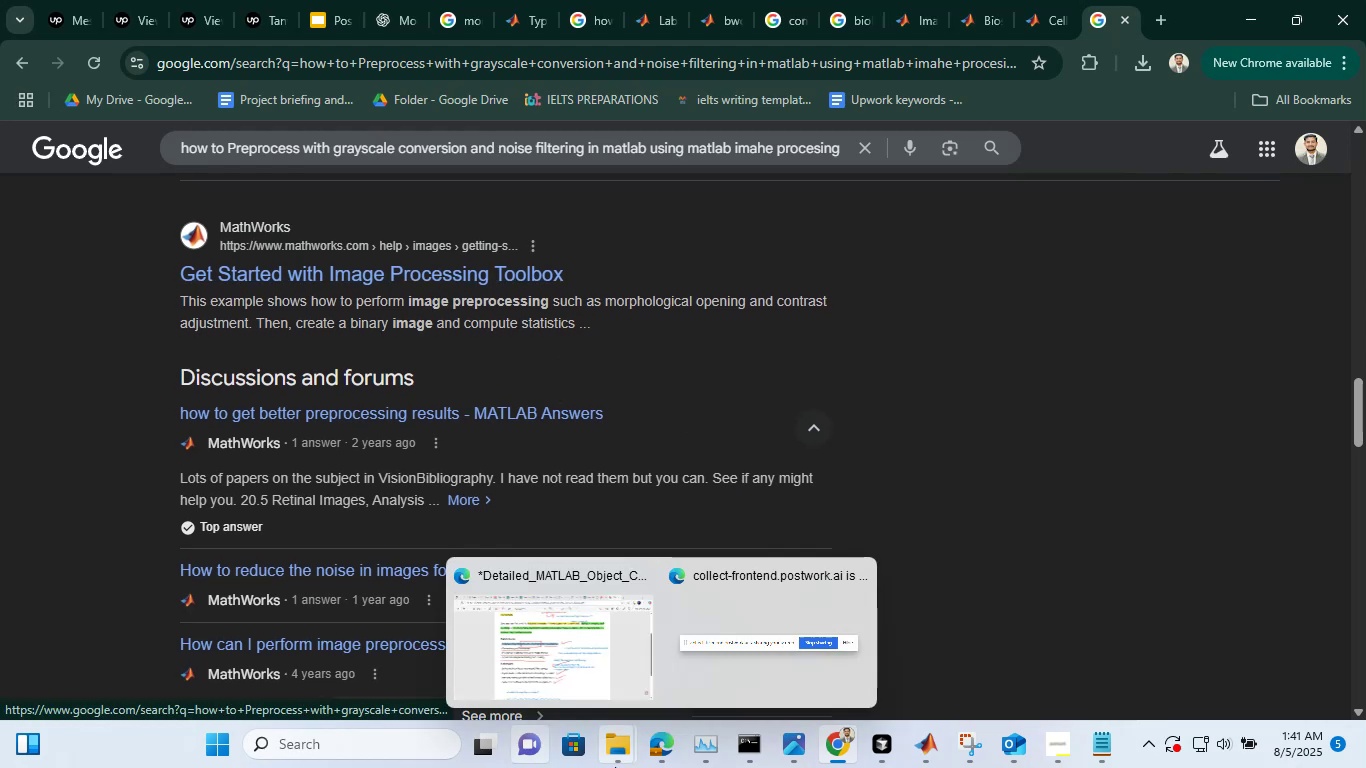 
left_click([661, 741])
 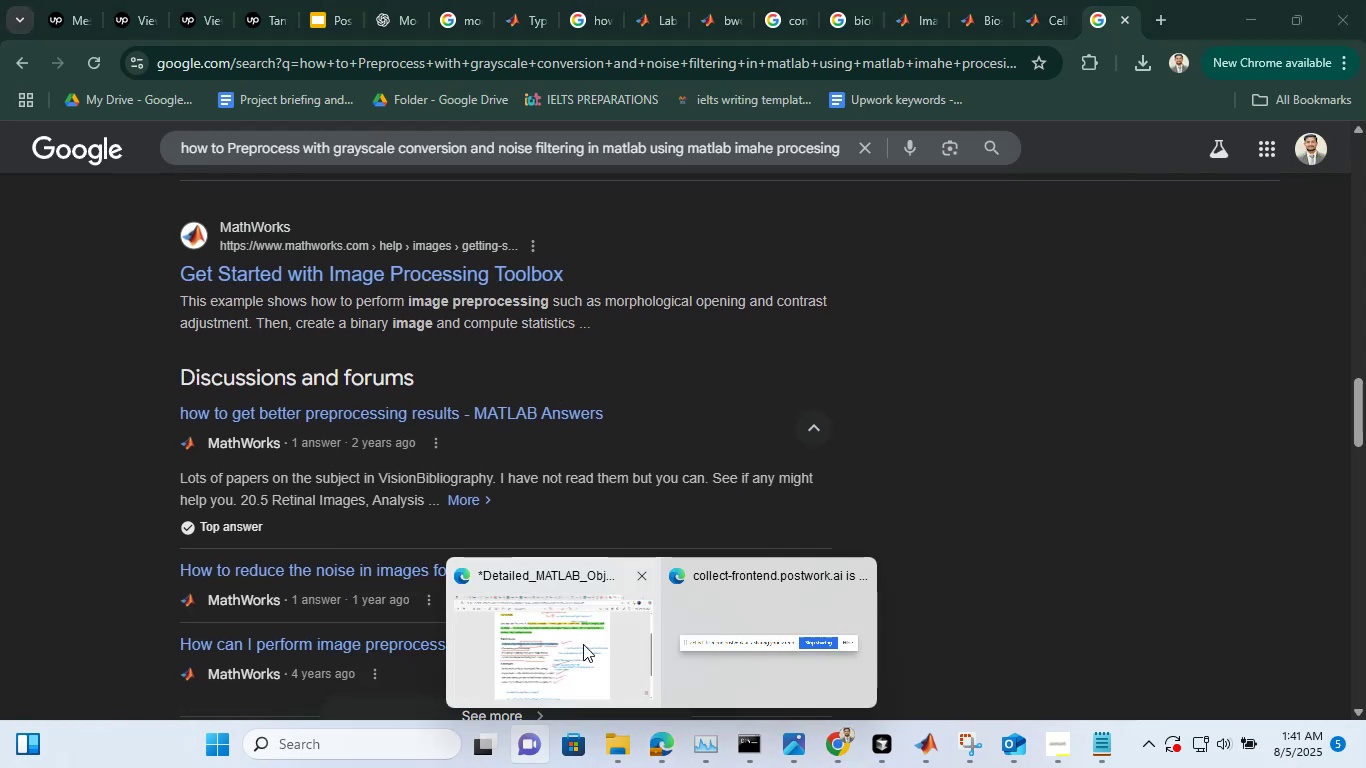 
left_click([583, 644])
 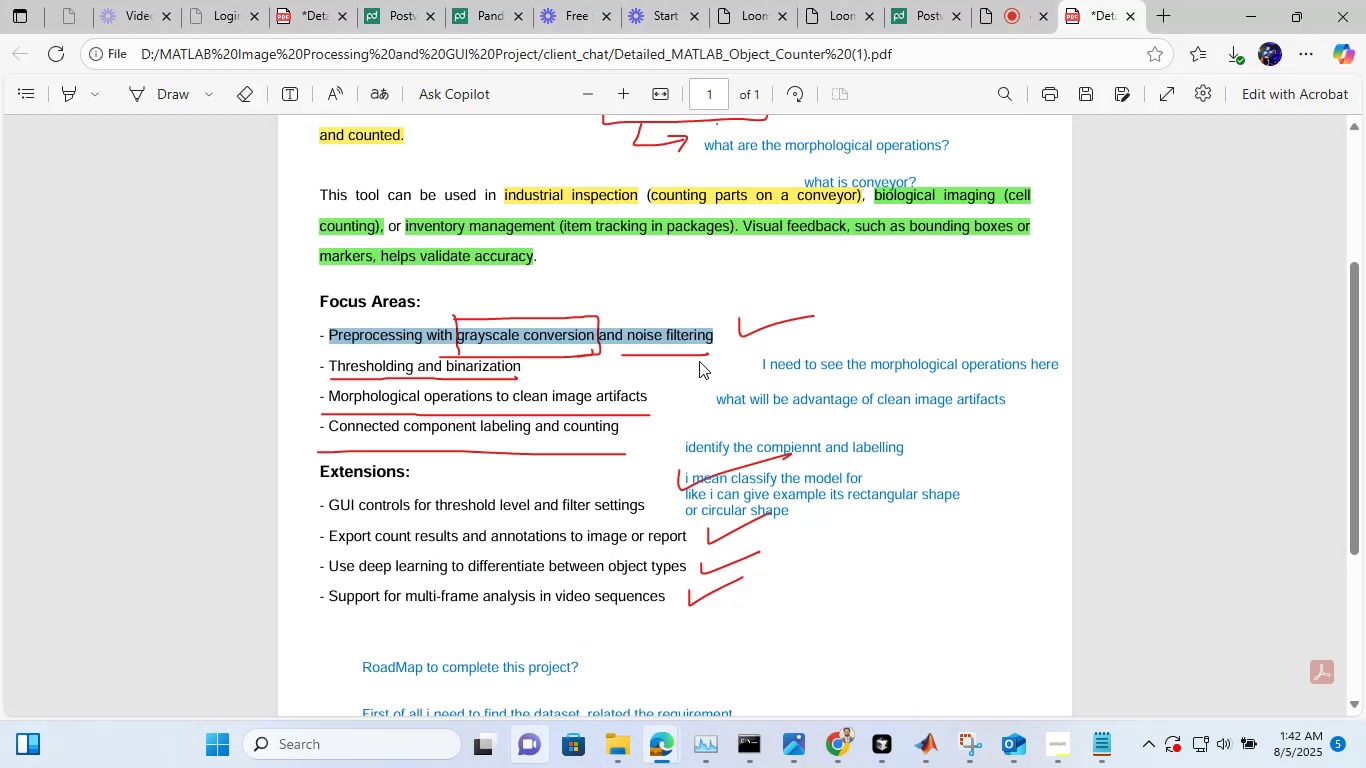 
left_click([699, 361])
 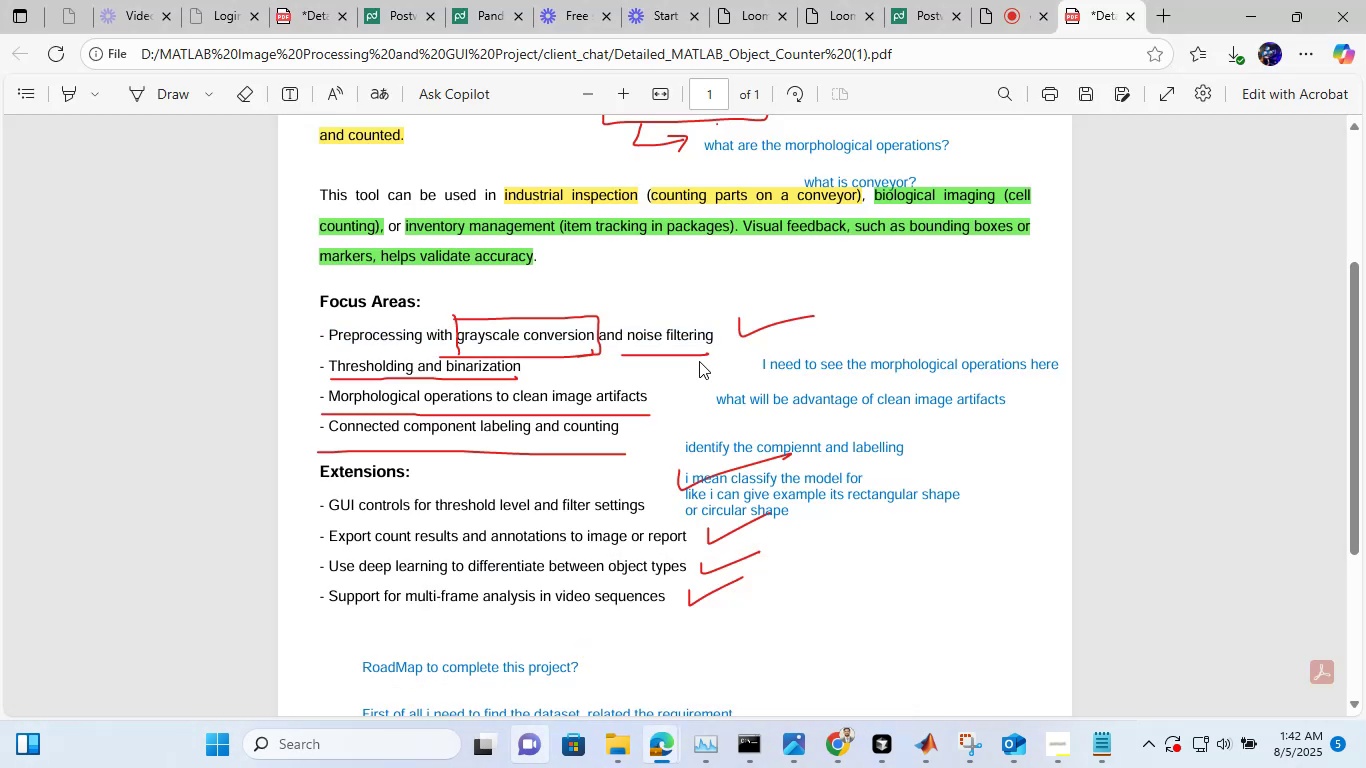 
mouse_move([839, 741])
 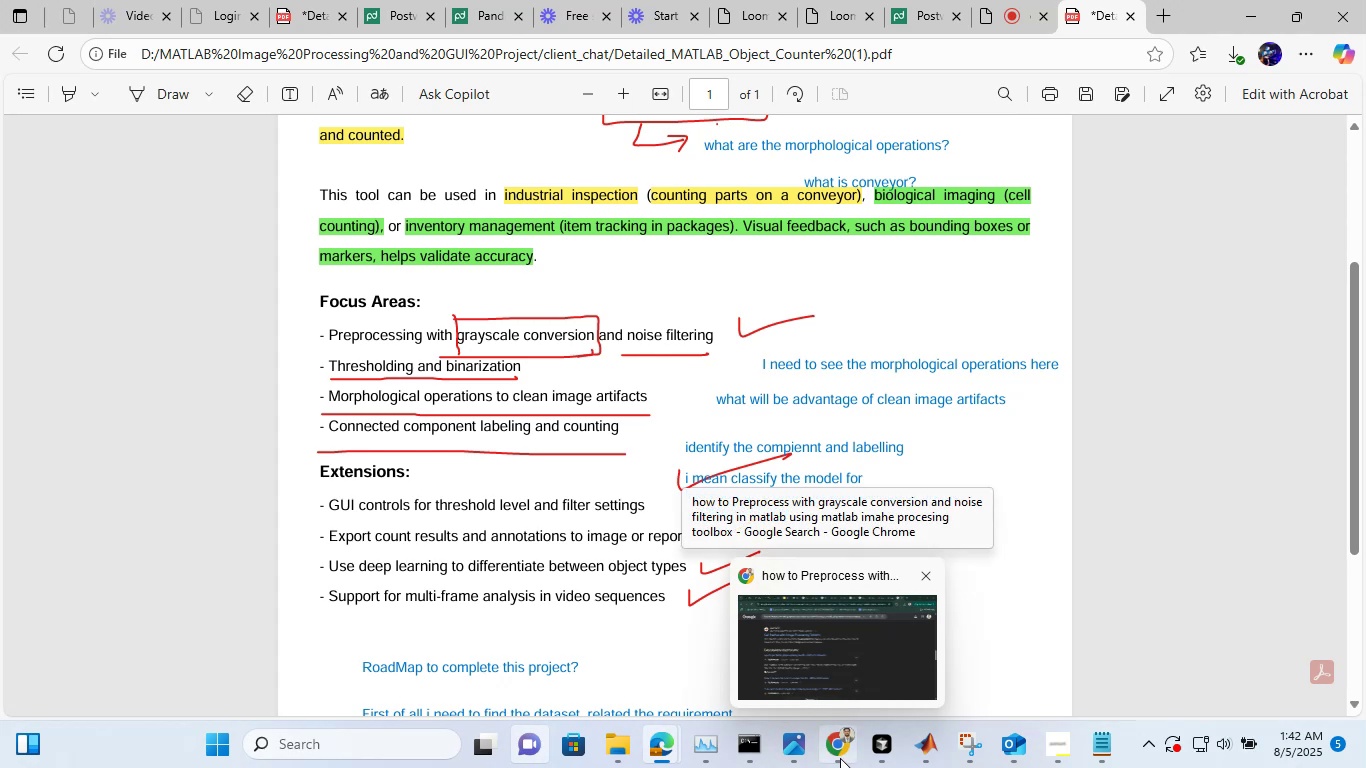 
wait(9.01)
 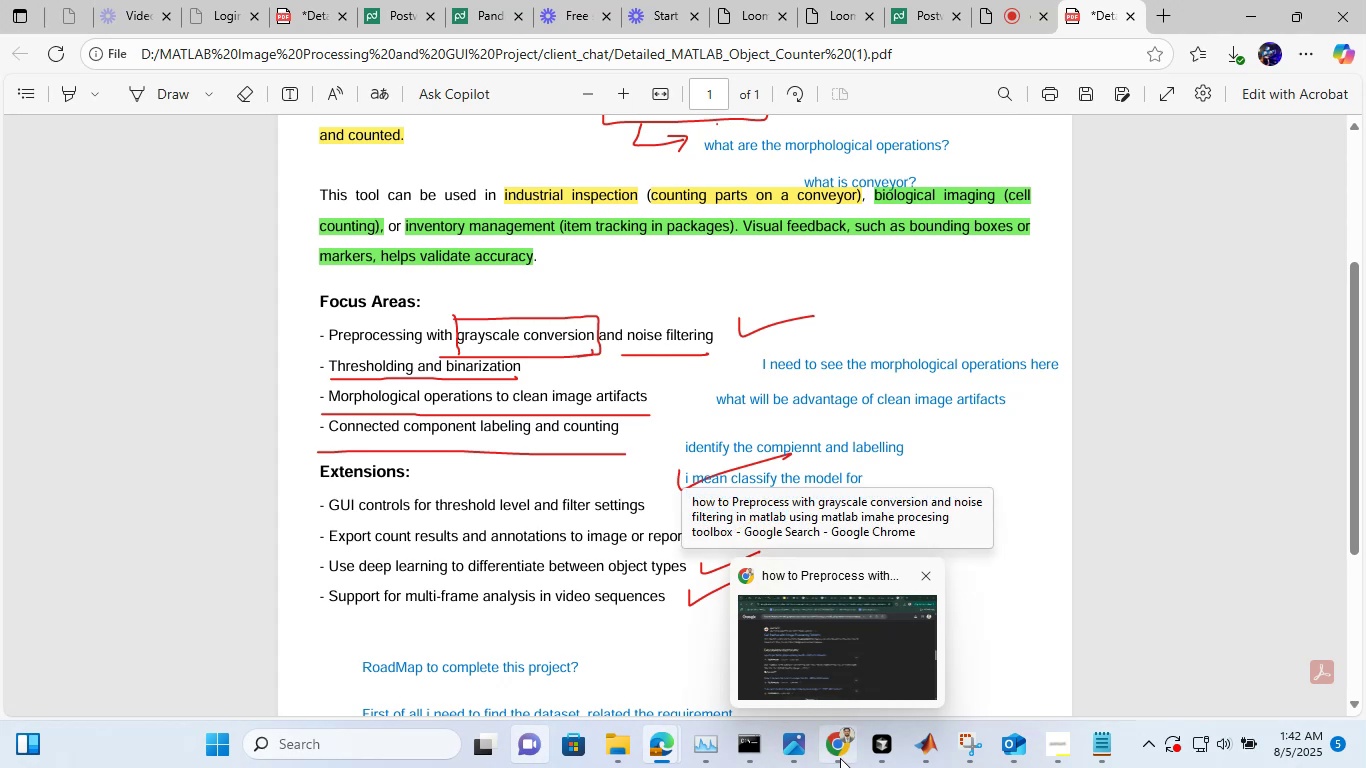 
left_click([840, 758])
 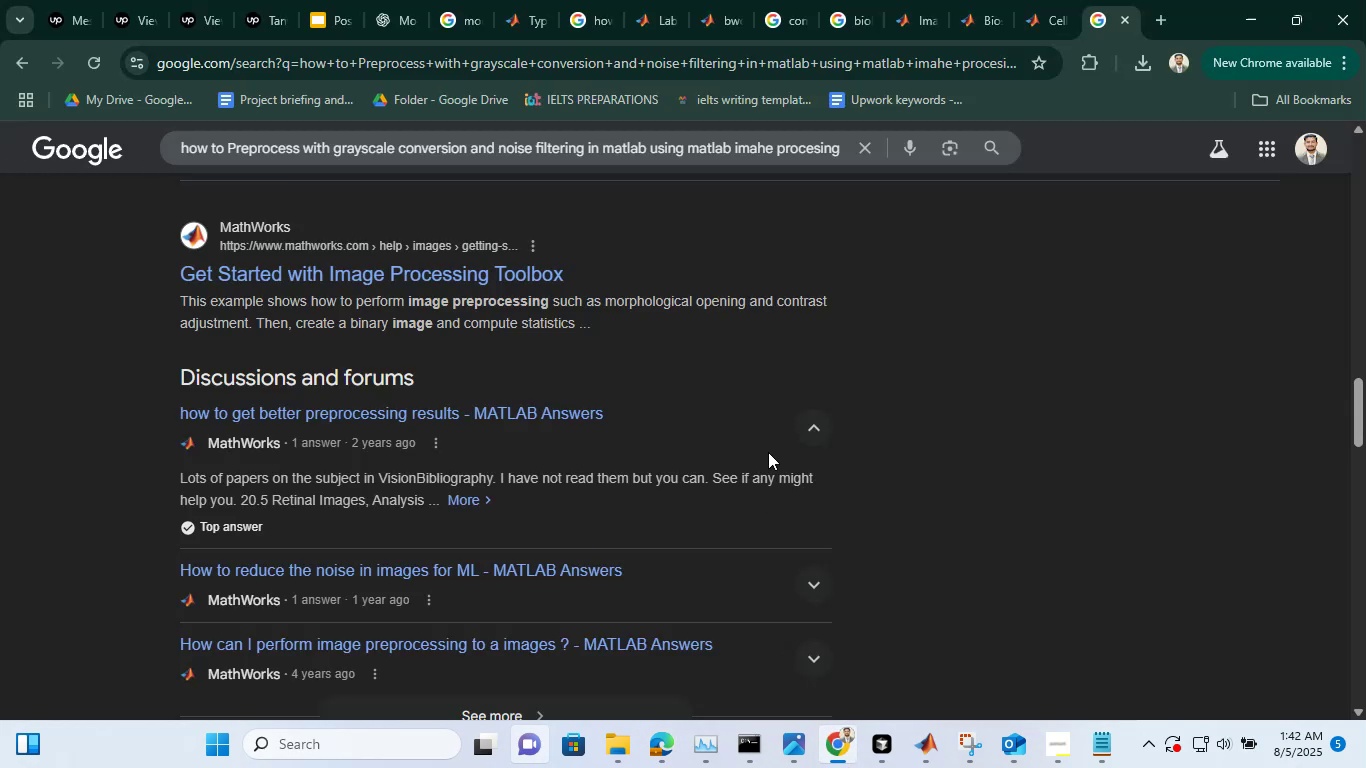 
scroll: coordinate [768, 462], scroll_direction: up, amount: 10.0
 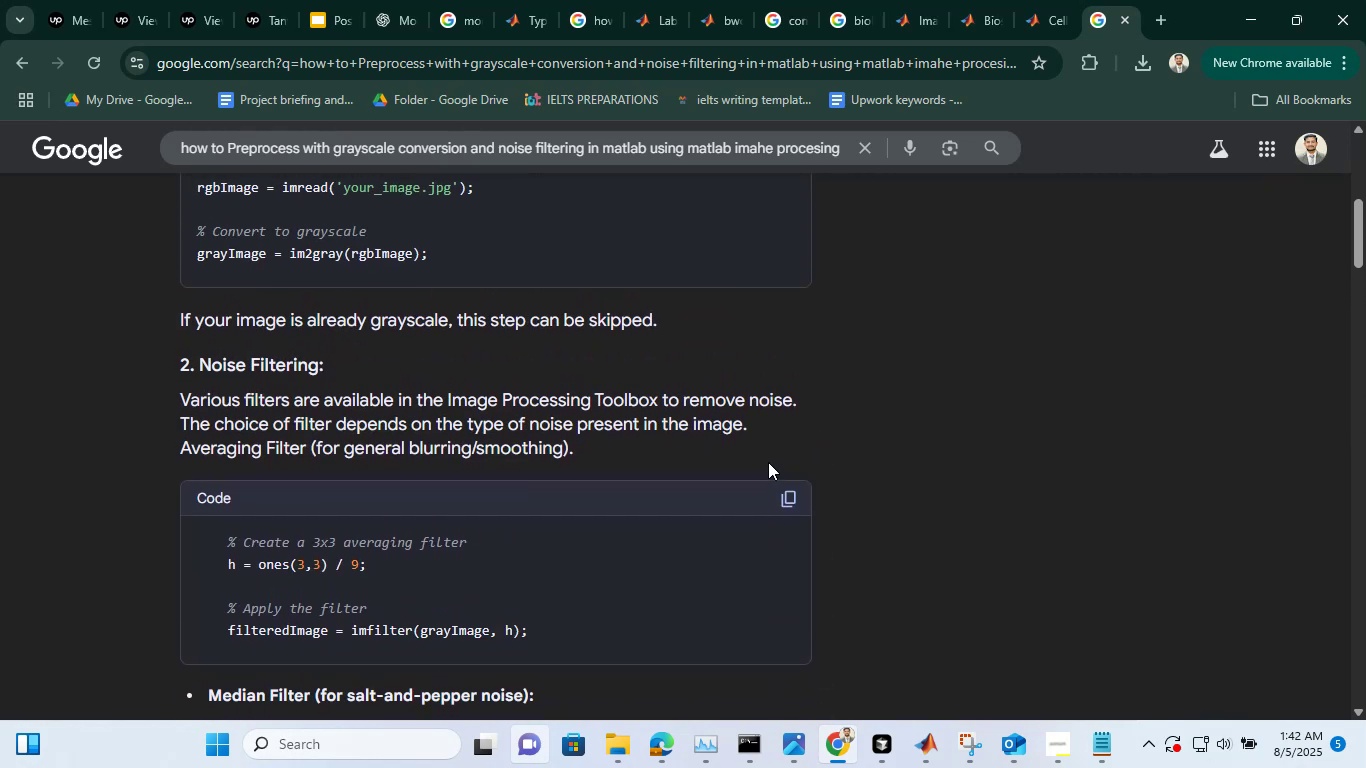 
scroll: coordinate [768, 462], scroll_direction: none, amount: 0.0
 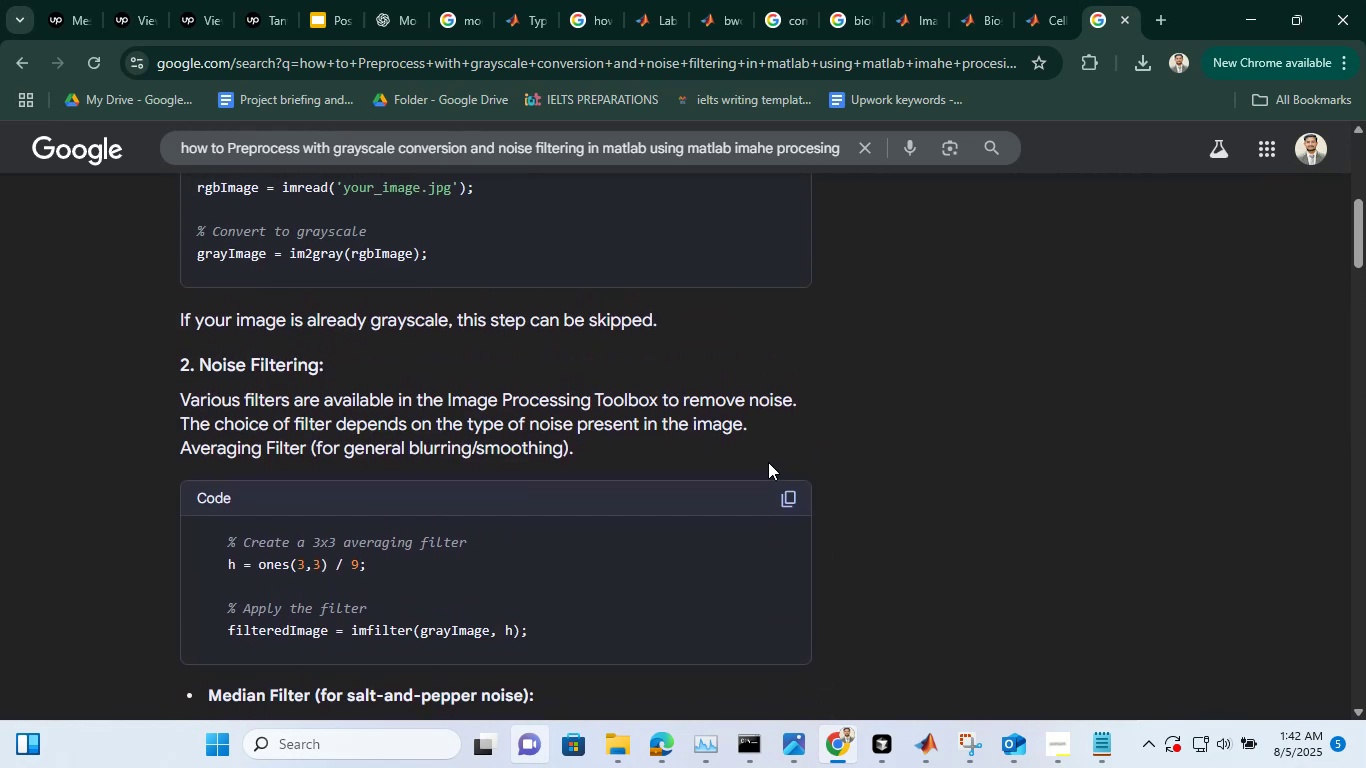 
scroll: coordinate [772, 438], scroll_direction: down, amount: 10.0
 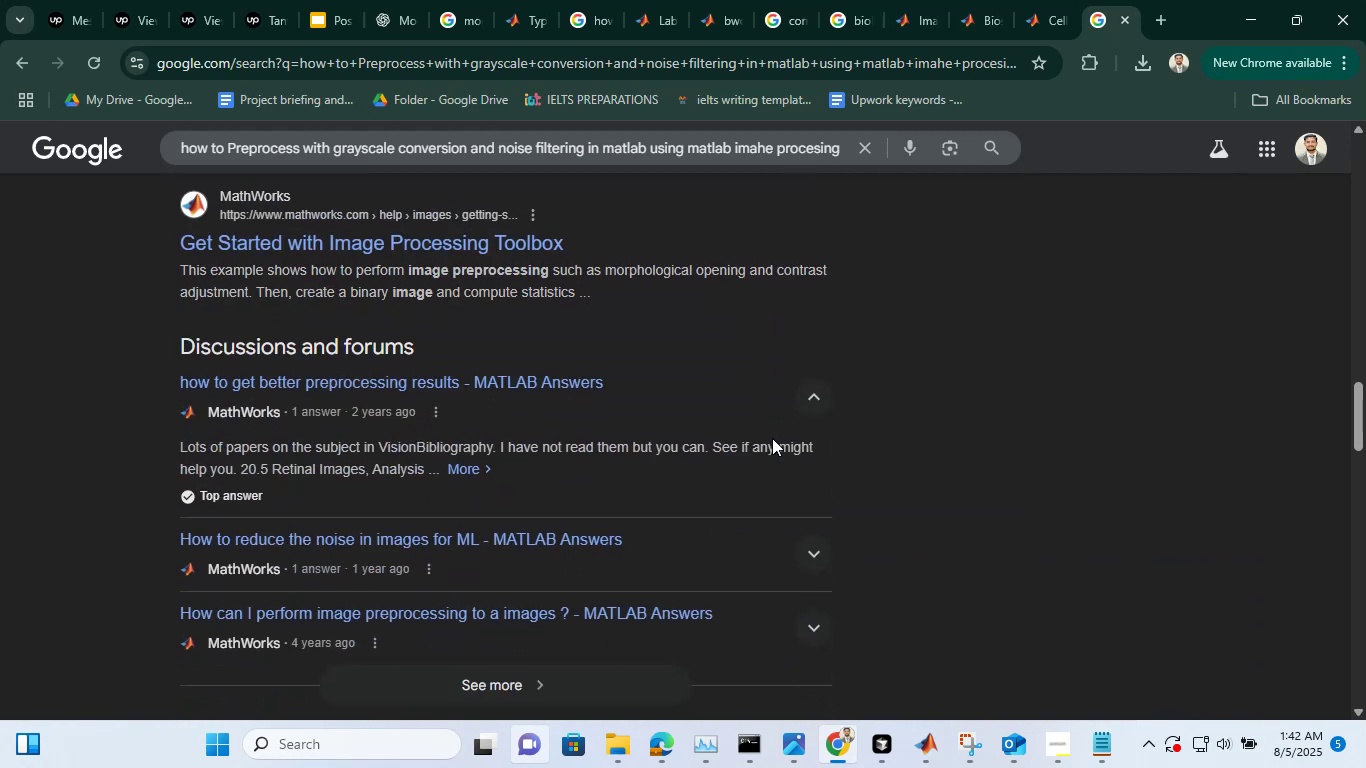 
scroll: coordinate [772, 438], scroll_direction: up, amount: 31.0
 